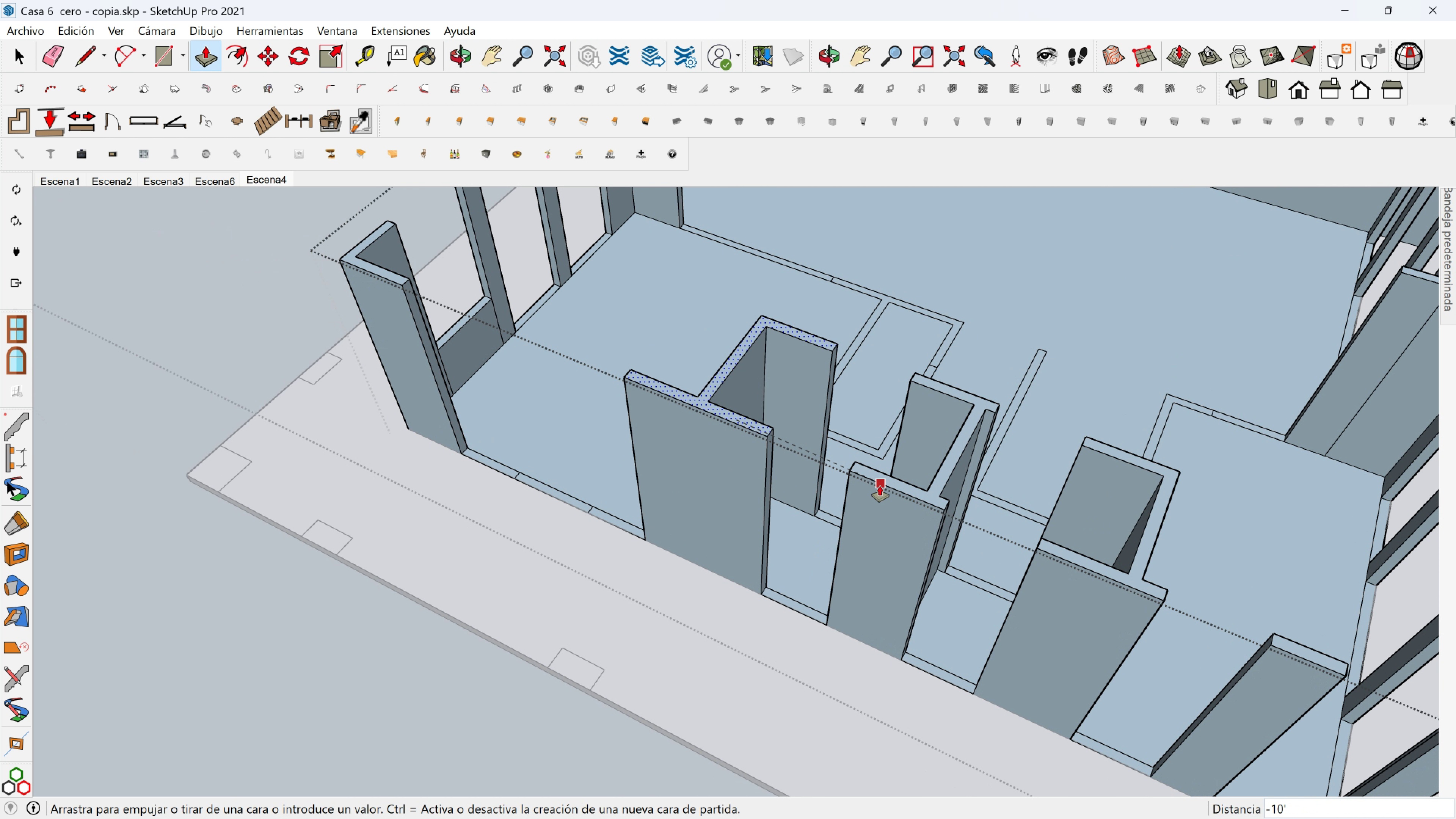 
left_click([880, 486])
 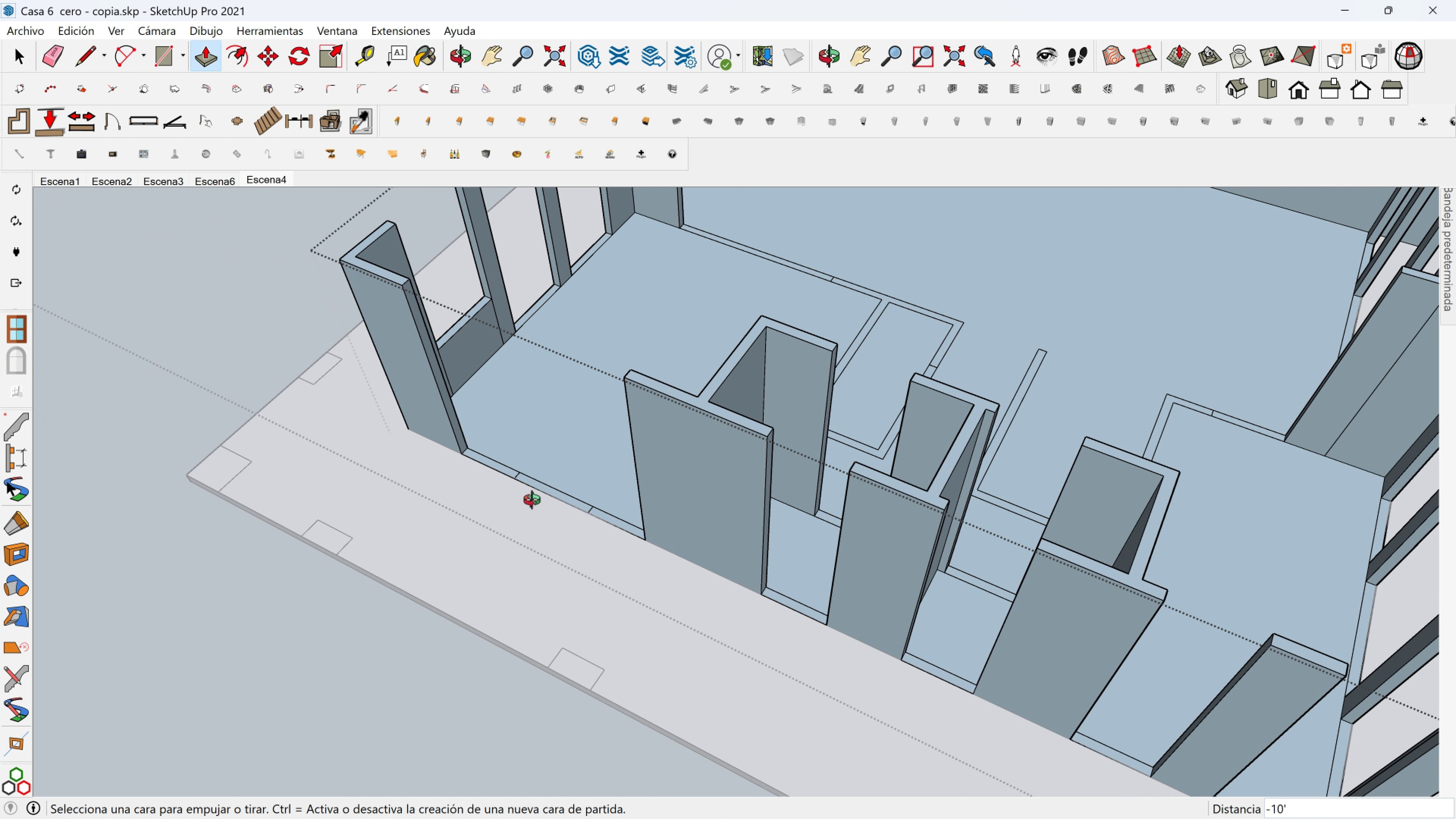 
key(Shift+ShiftLeft)
 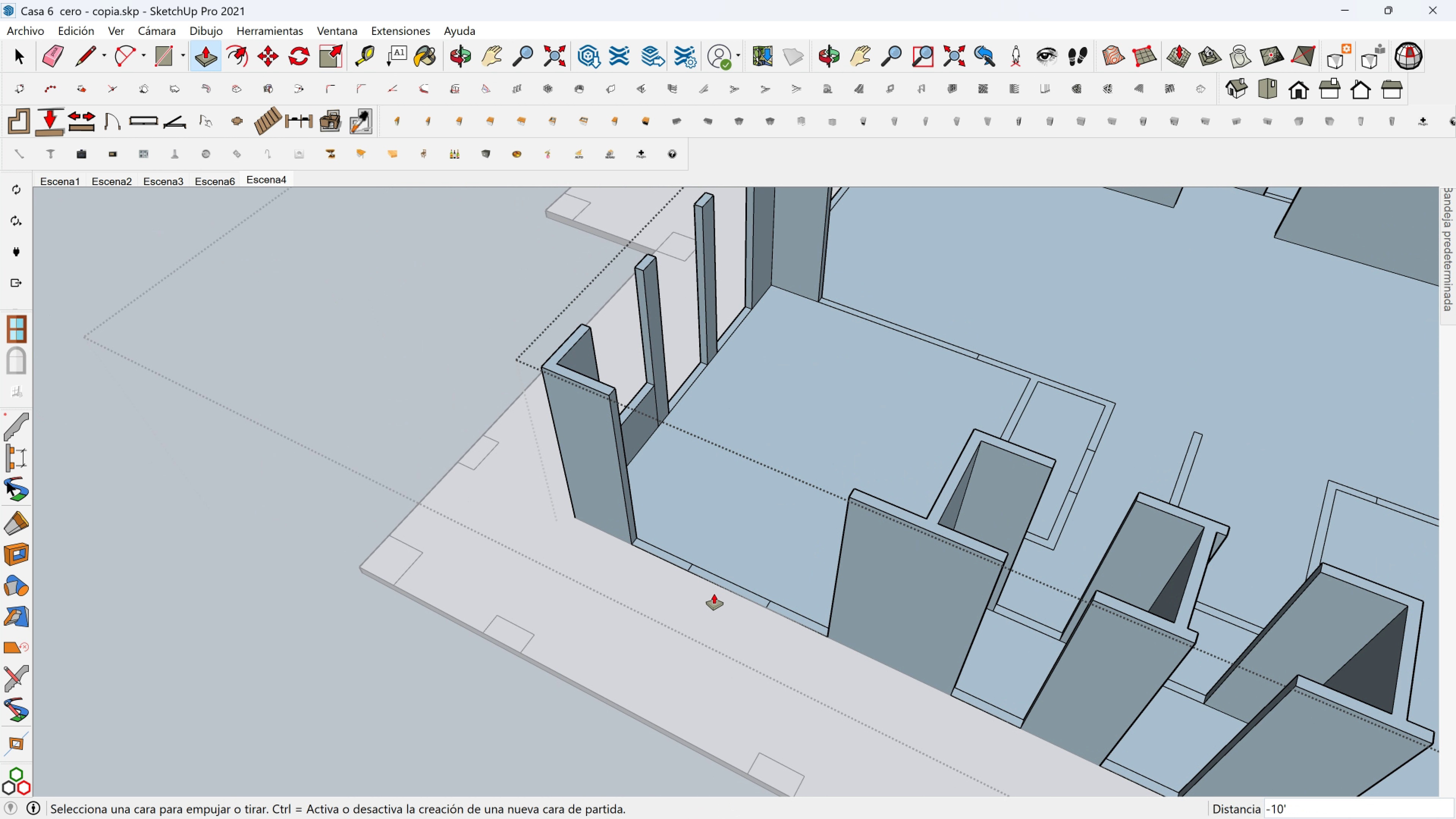 
scroll: coordinate [714, 592], scroll_direction: up, amount: 1.0
 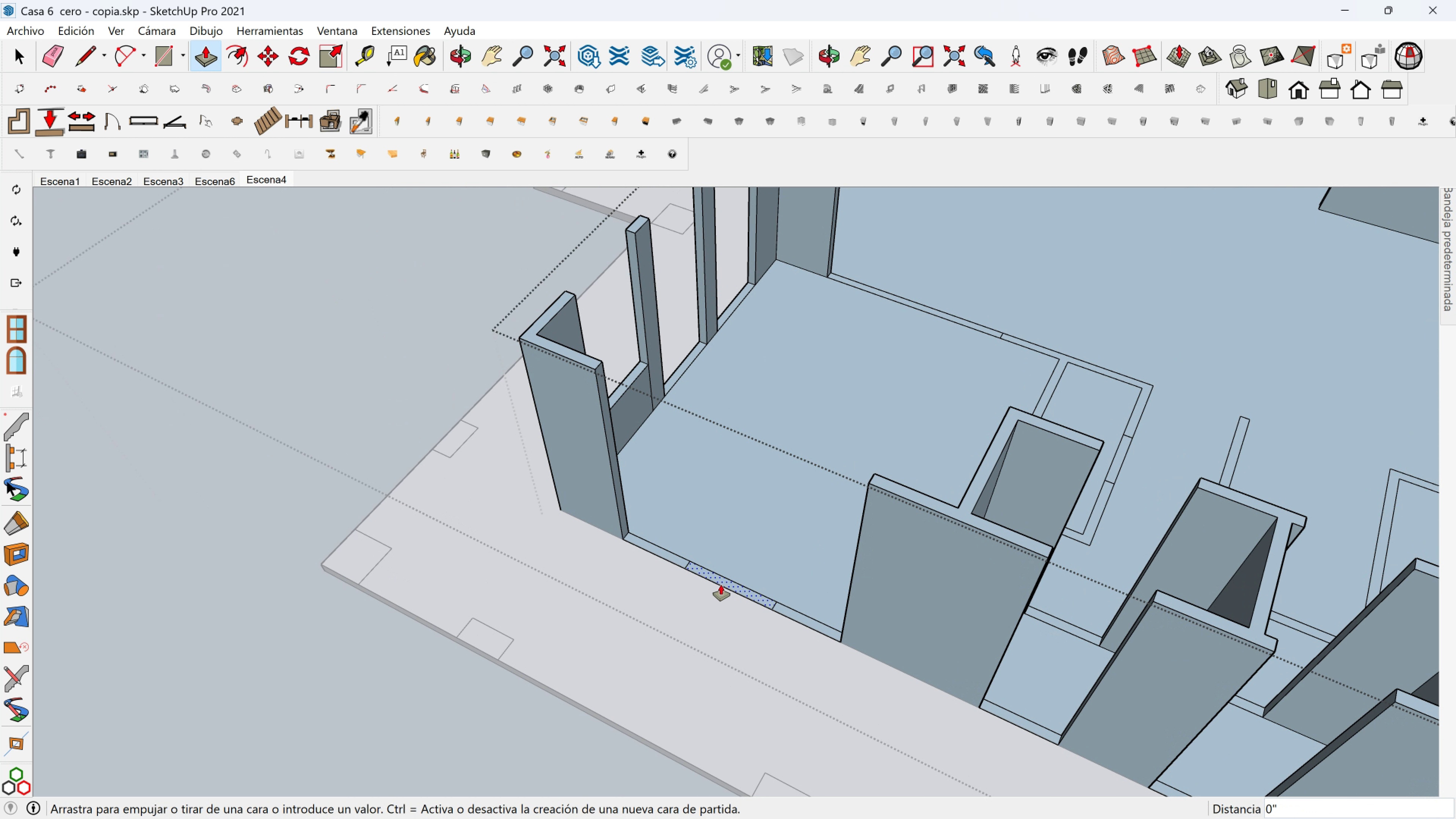 
left_click([721, 585])
 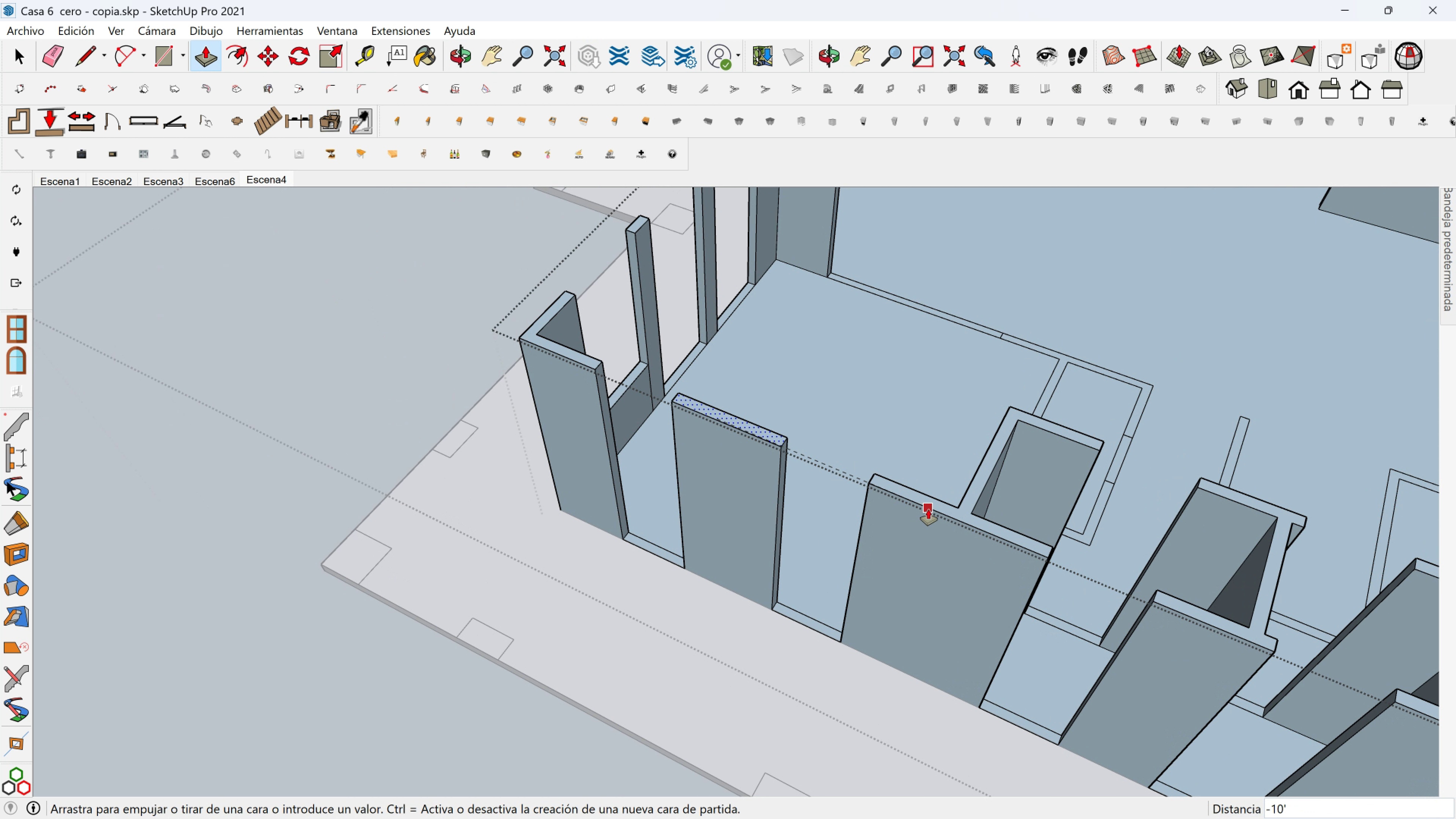 
left_click([929, 509])
 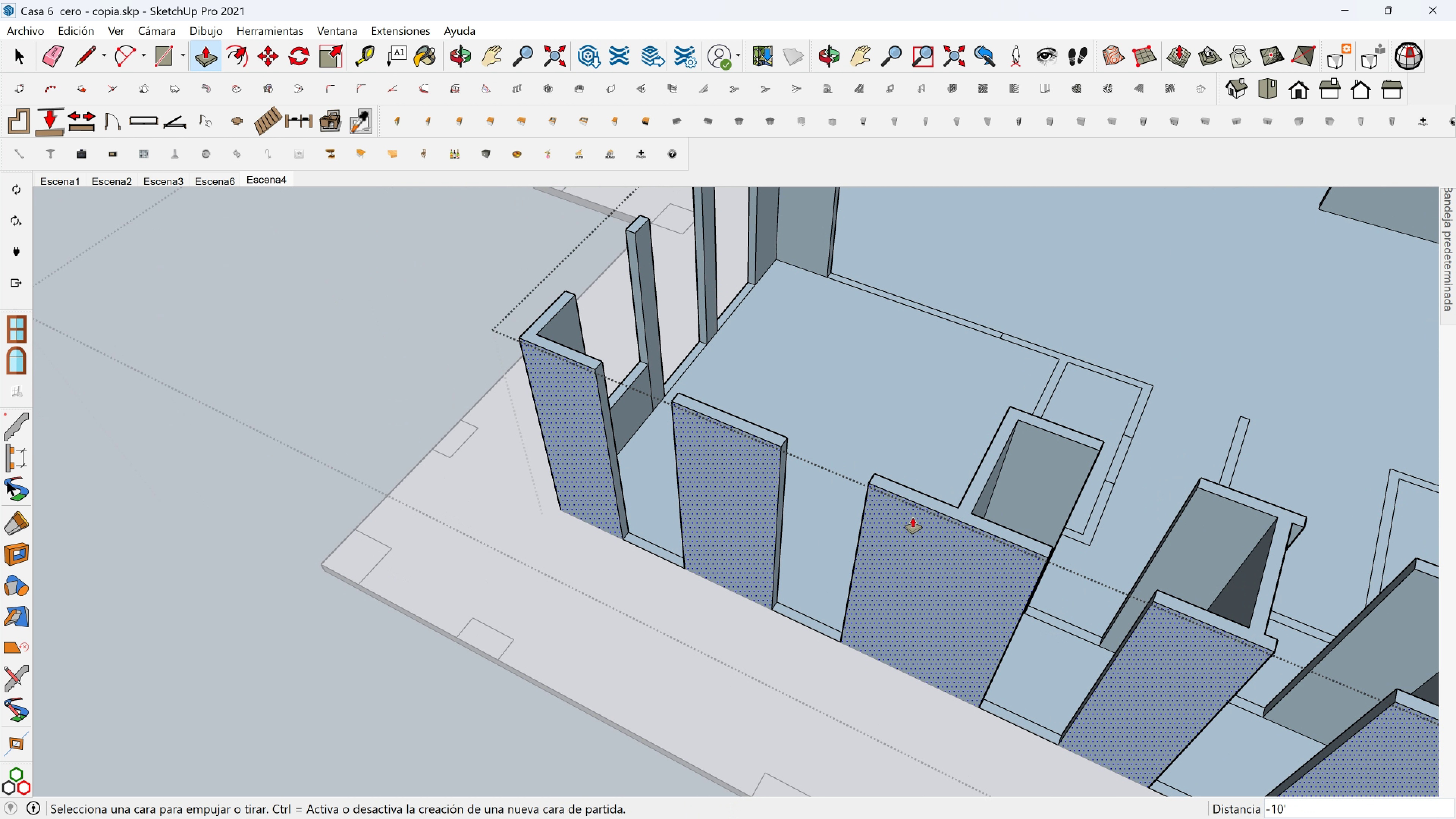 
key(Shift+ShiftLeft)
 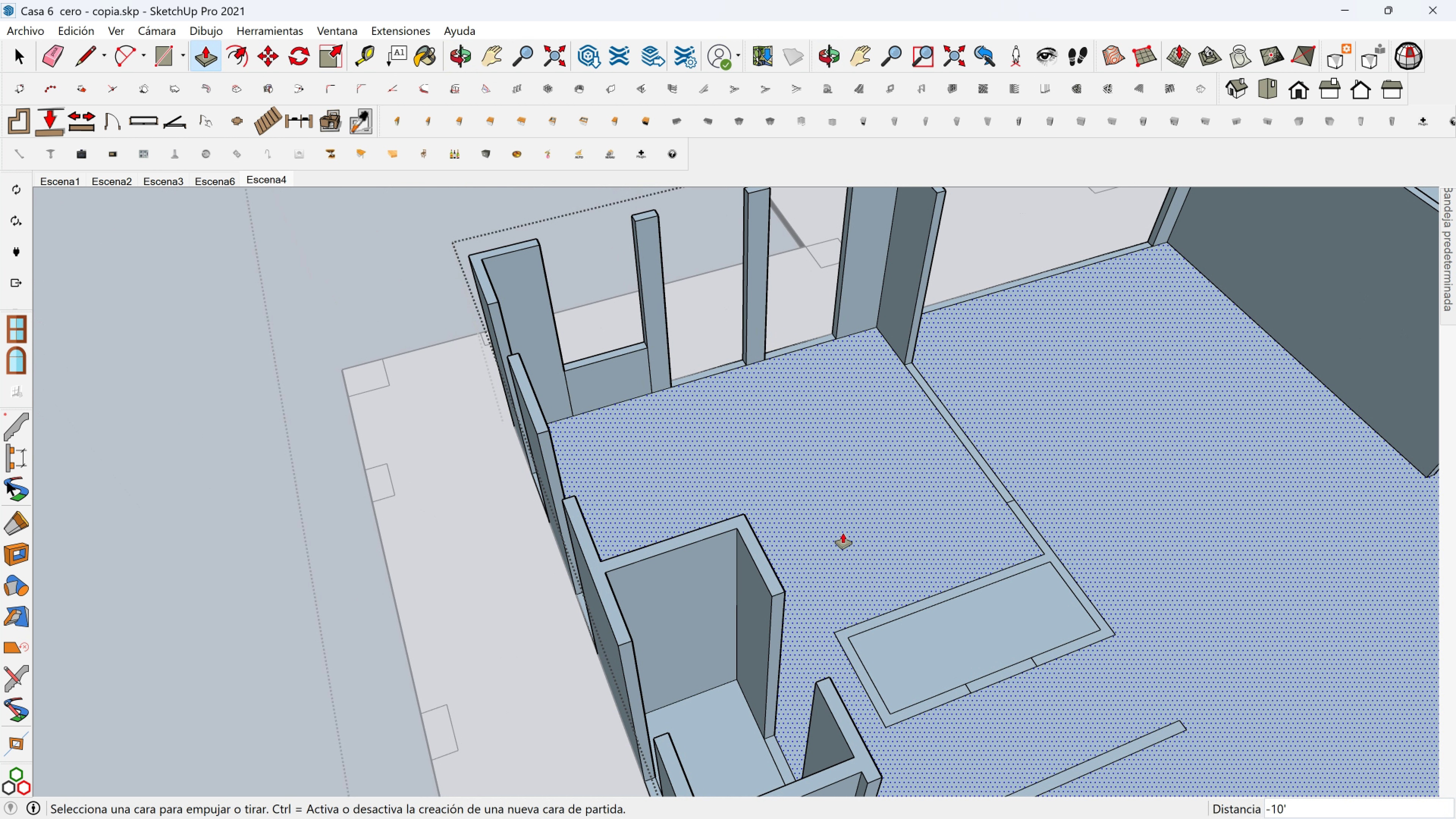 
key(Shift+ShiftLeft)
 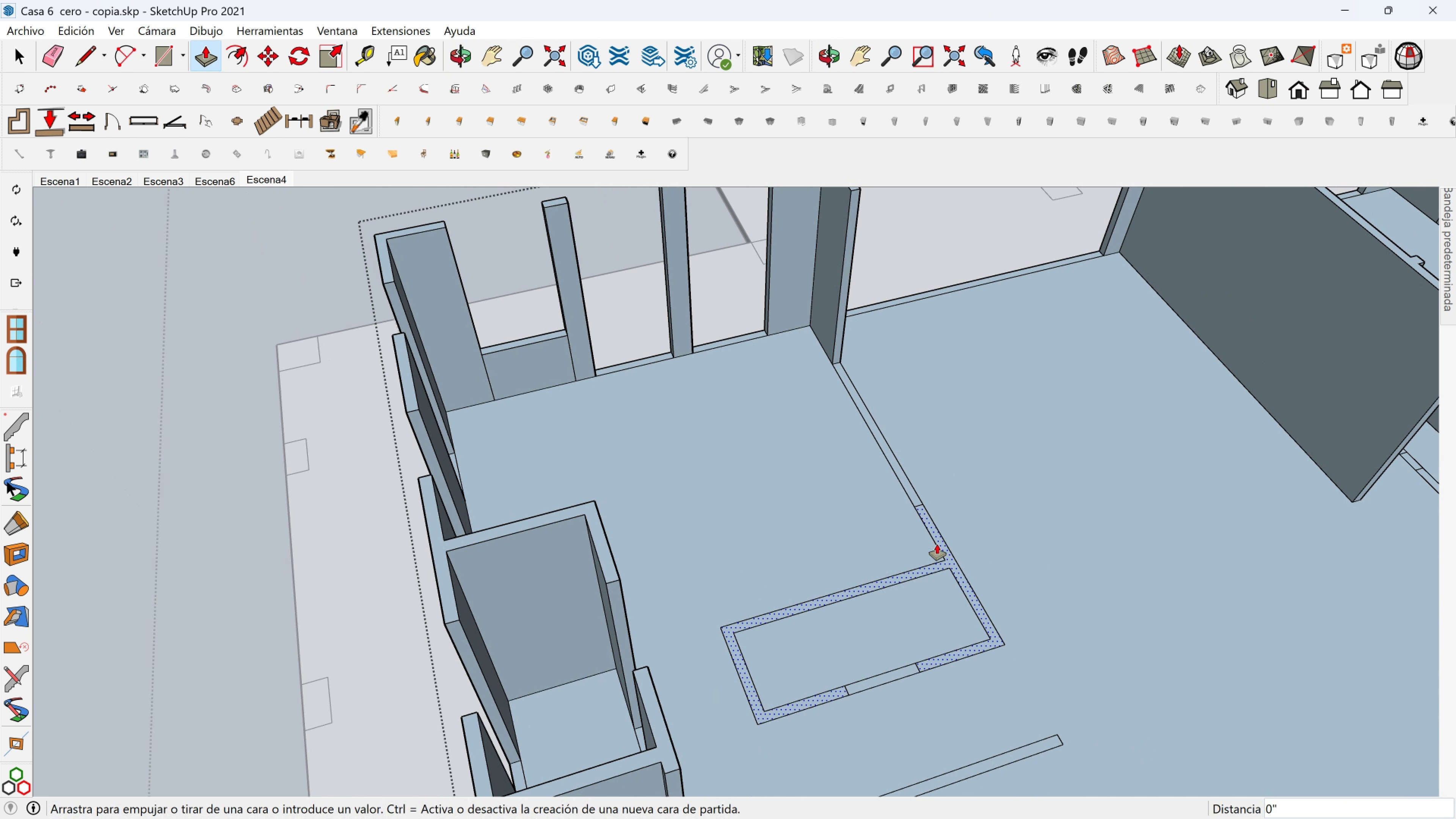 
left_click([937, 544])
 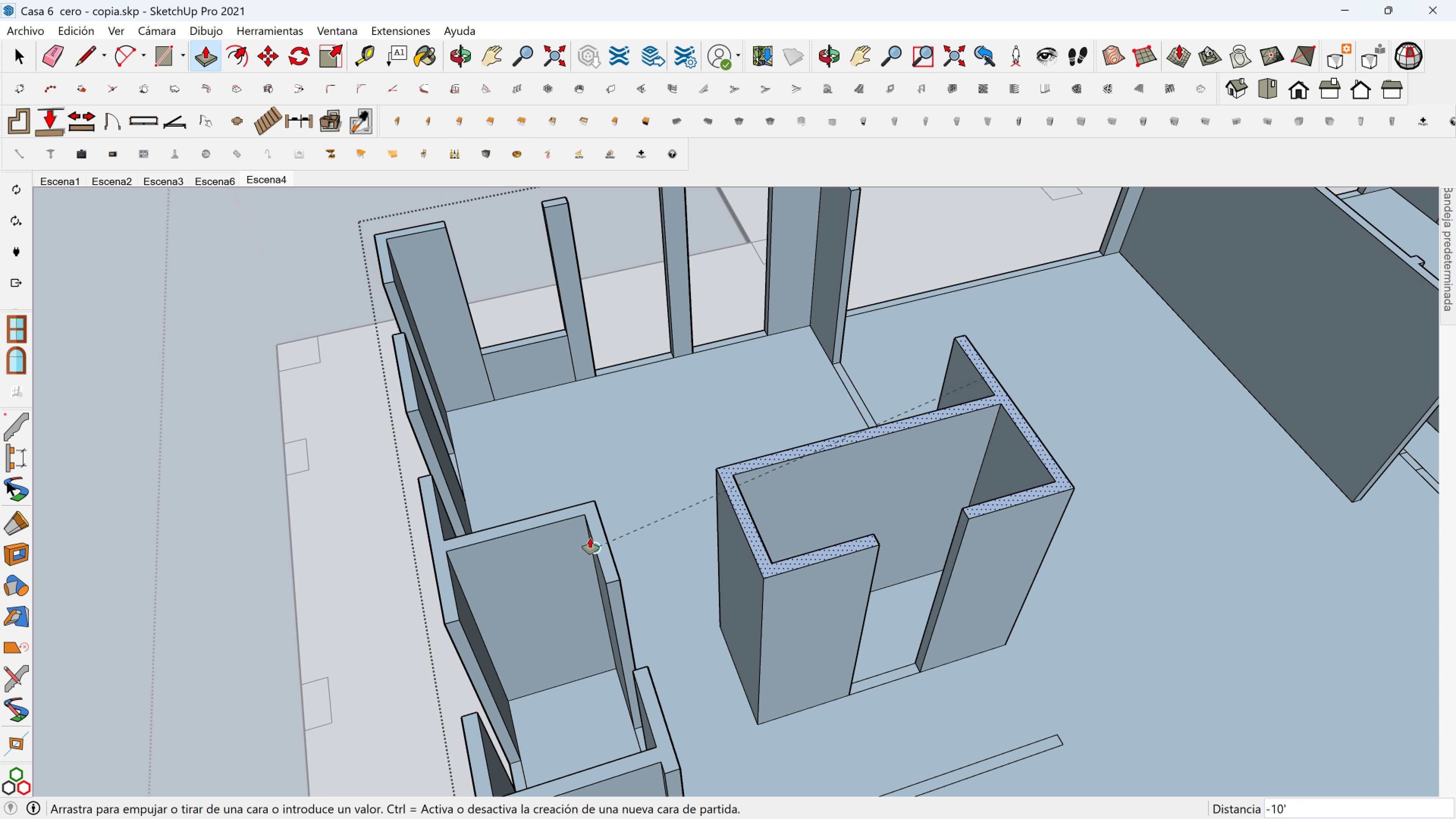 
left_click([590, 538])
 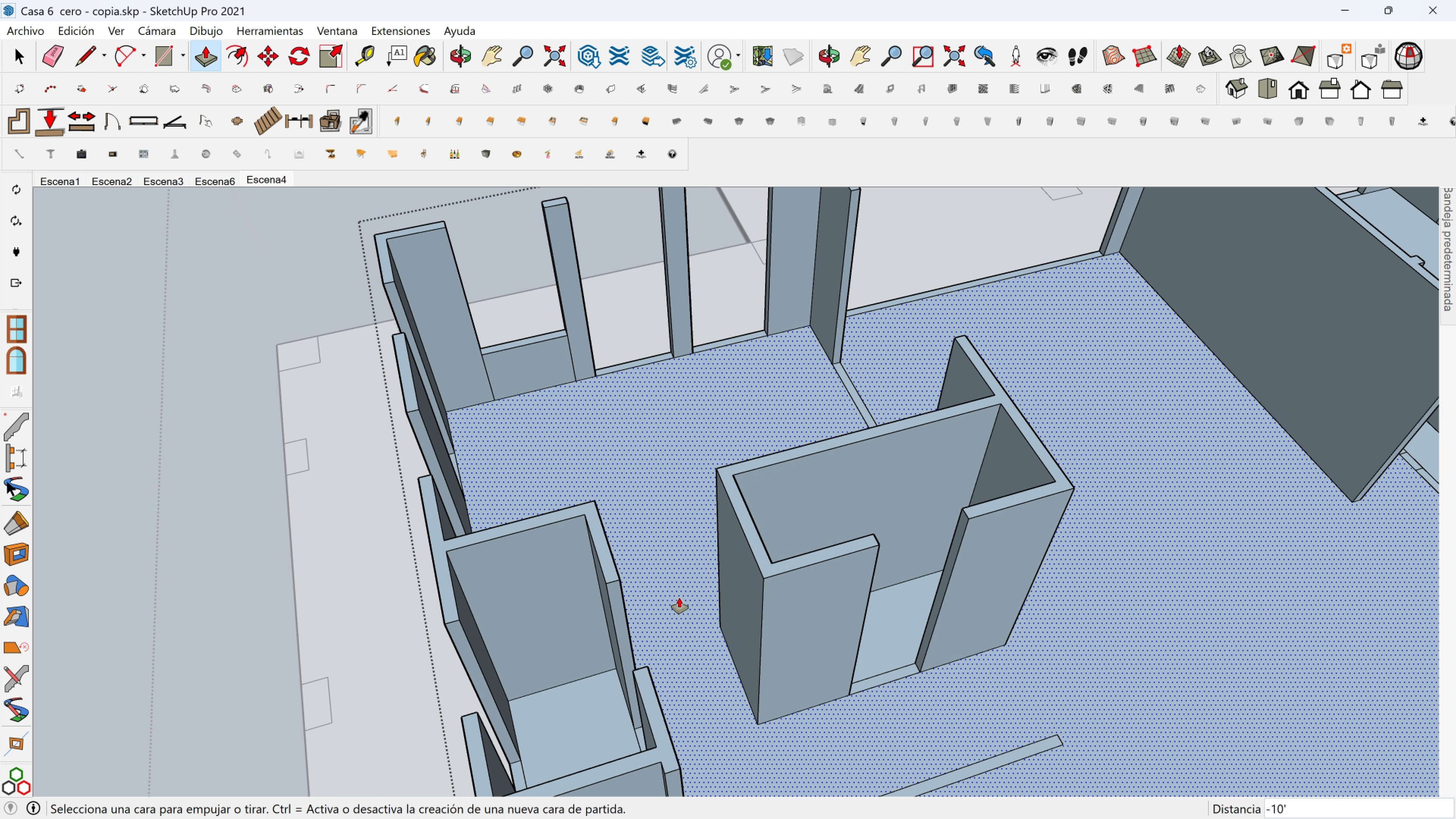 
scroll: coordinate [705, 606], scroll_direction: down, amount: 2.0
 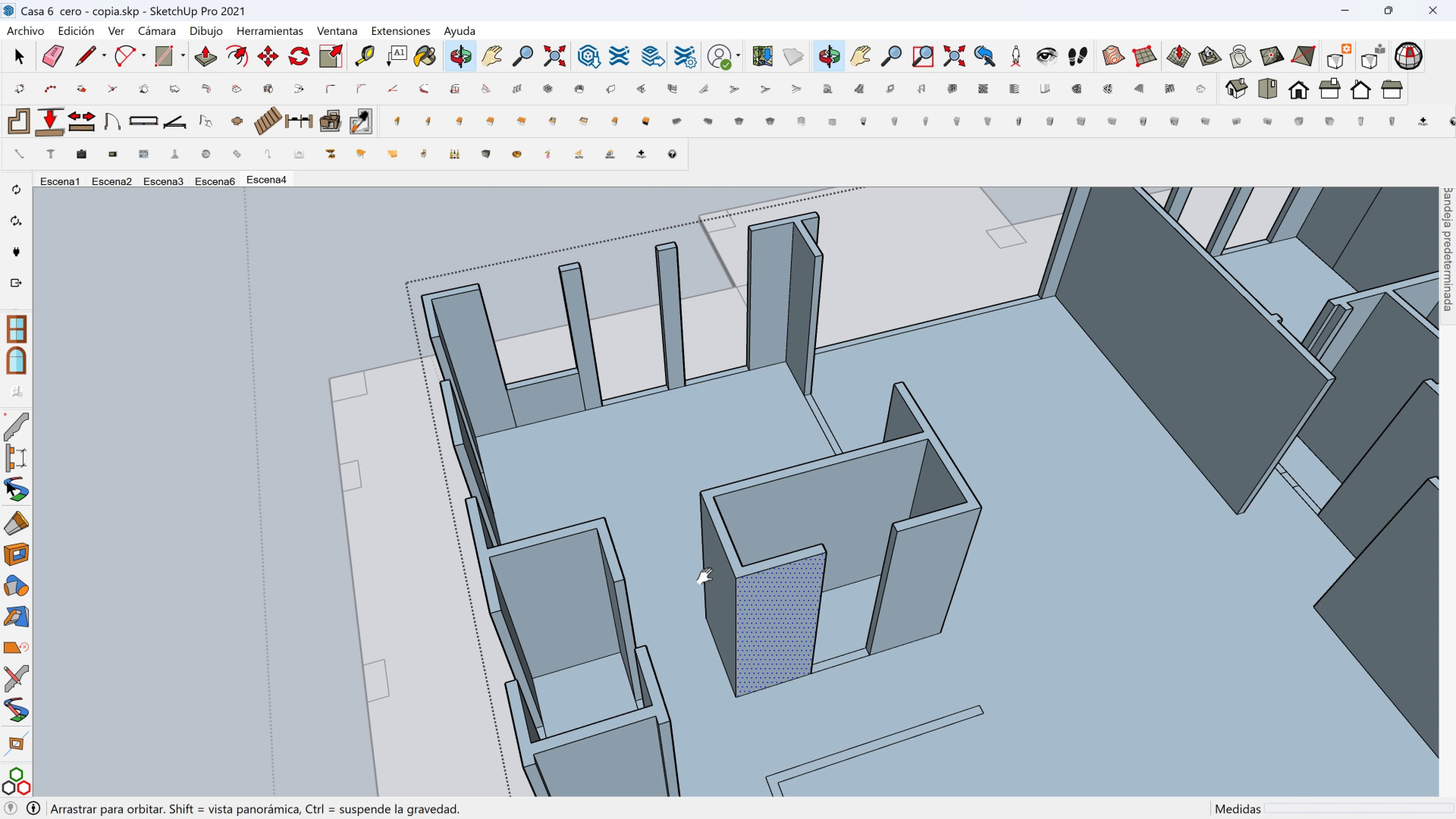 
hold_key(key=ShiftLeft, duration=0.3)
 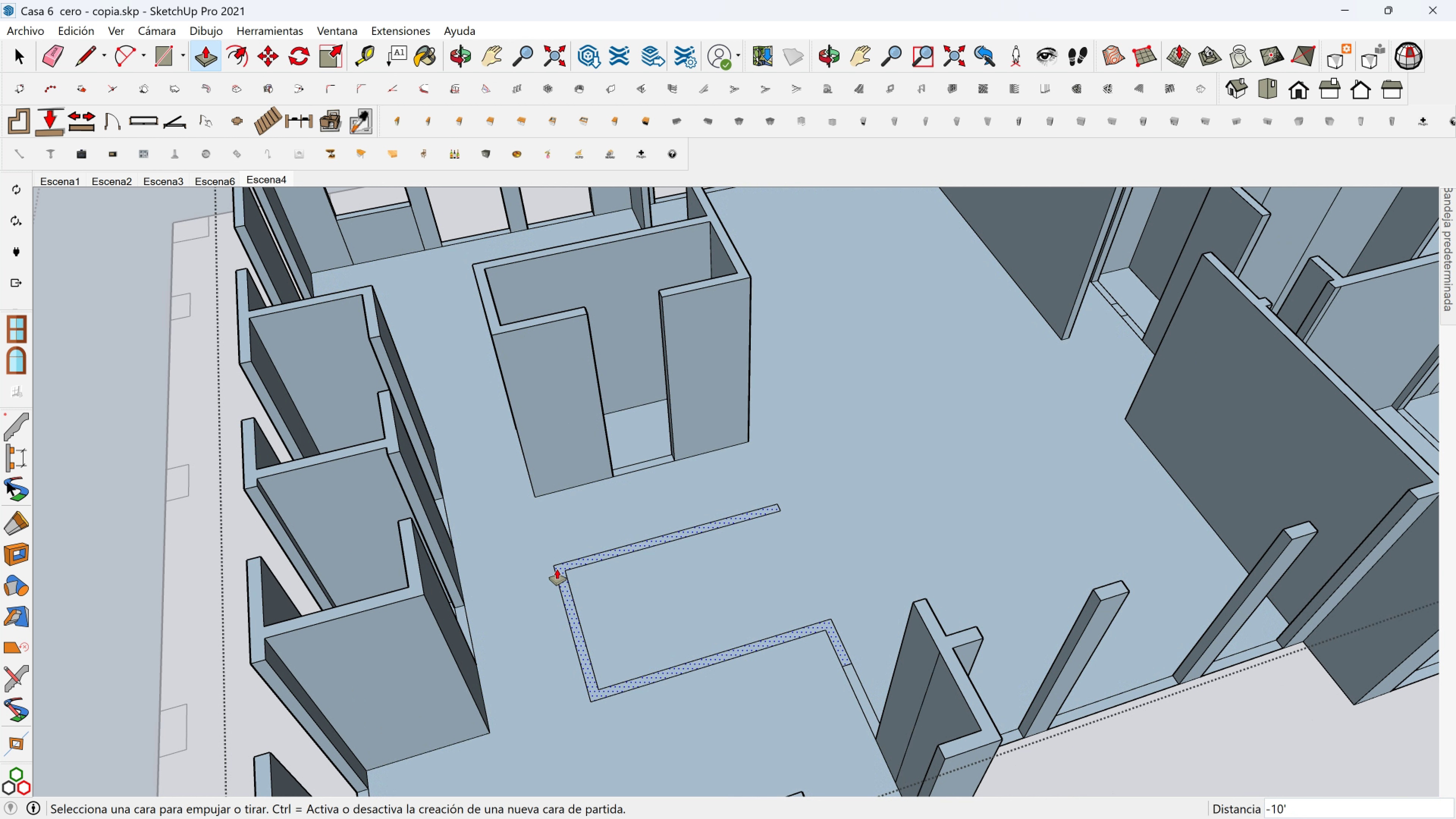 
left_click([557, 569])
 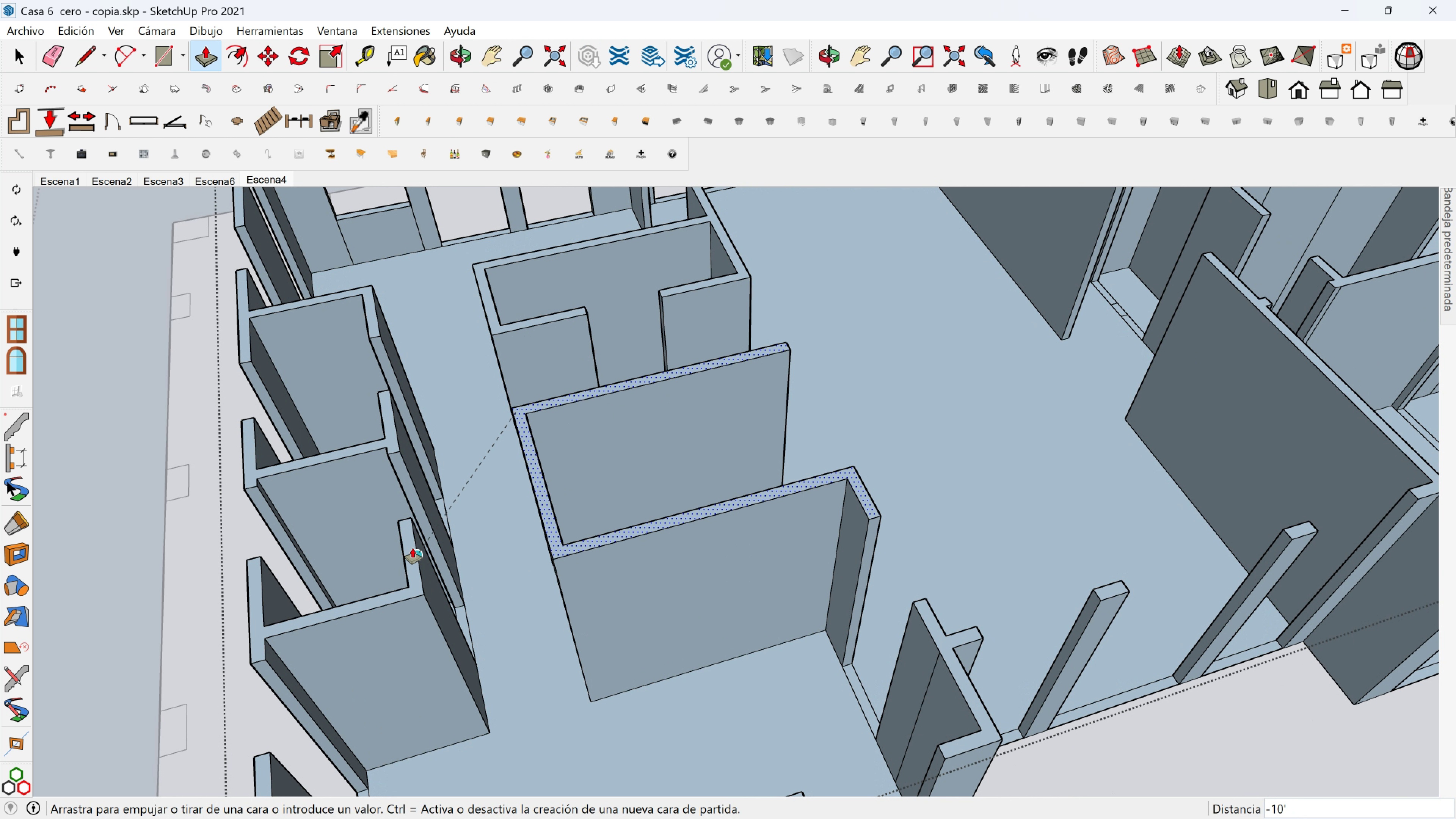 
left_click([413, 548])
 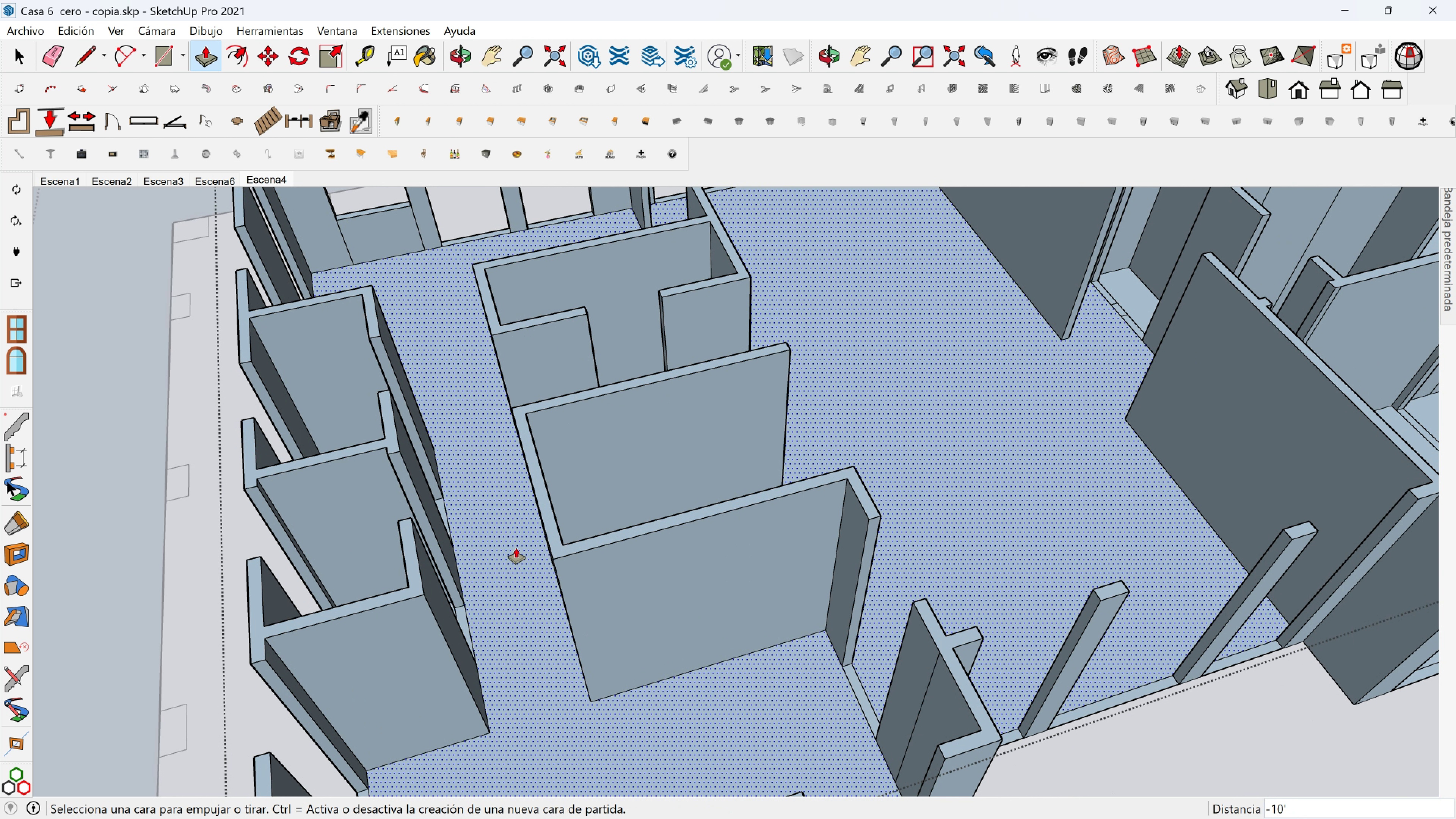 
scroll: coordinate [516, 548], scroll_direction: down, amount: 1.0
 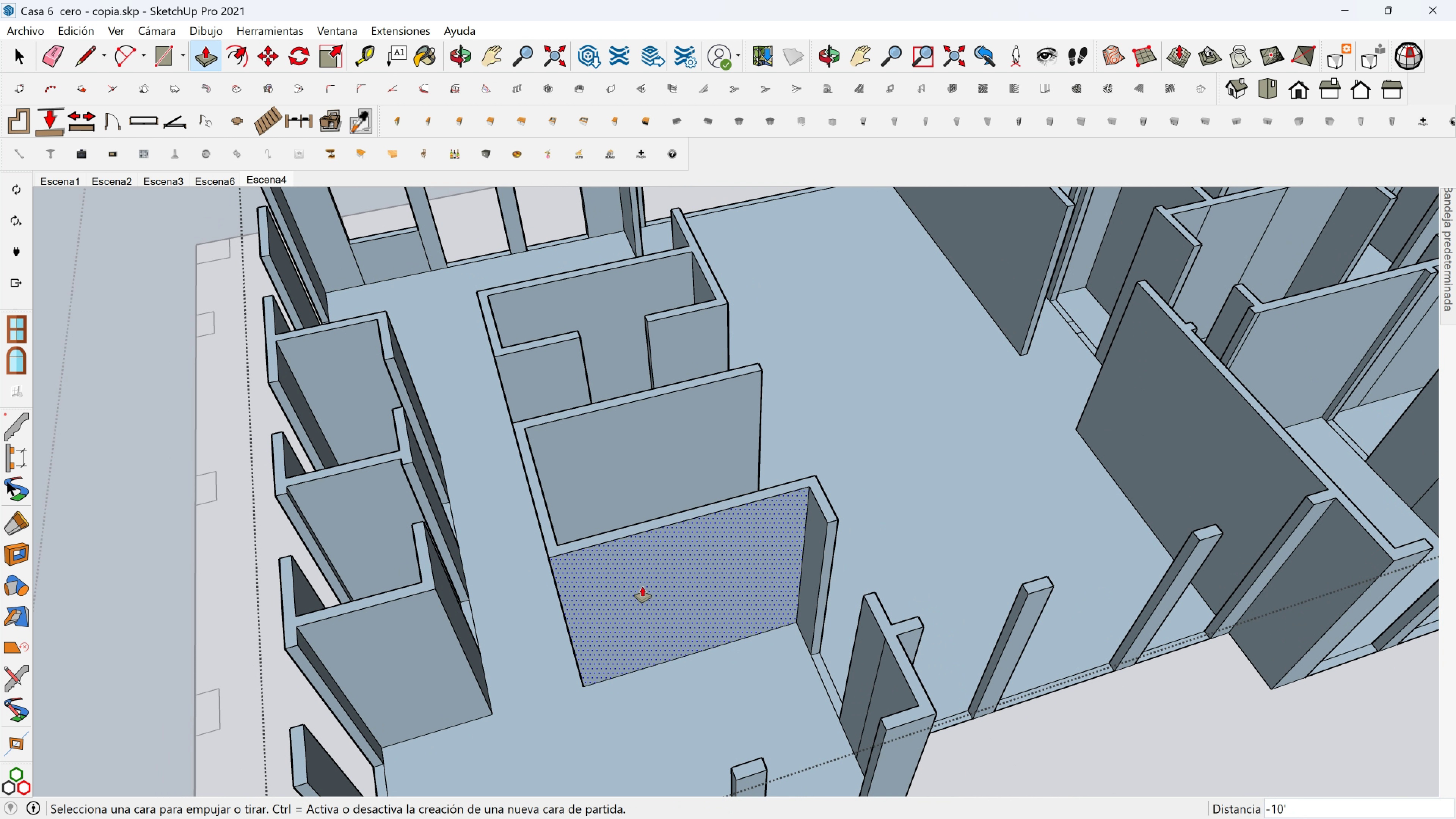 
hold_key(key=ShiftLeft, duration=0.42)
 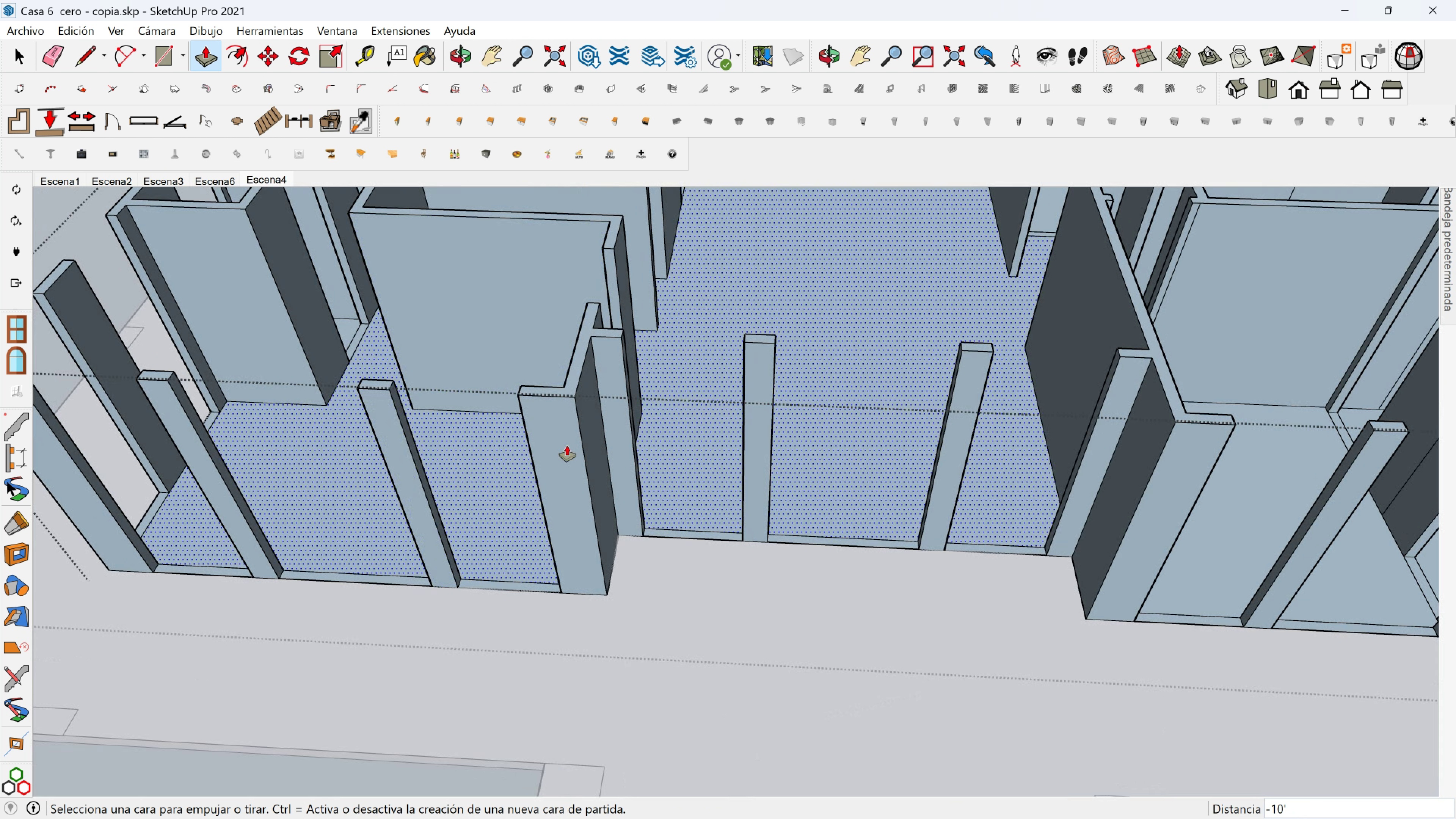 
hold_key(key=ShiftLeft, duration=0.58)
 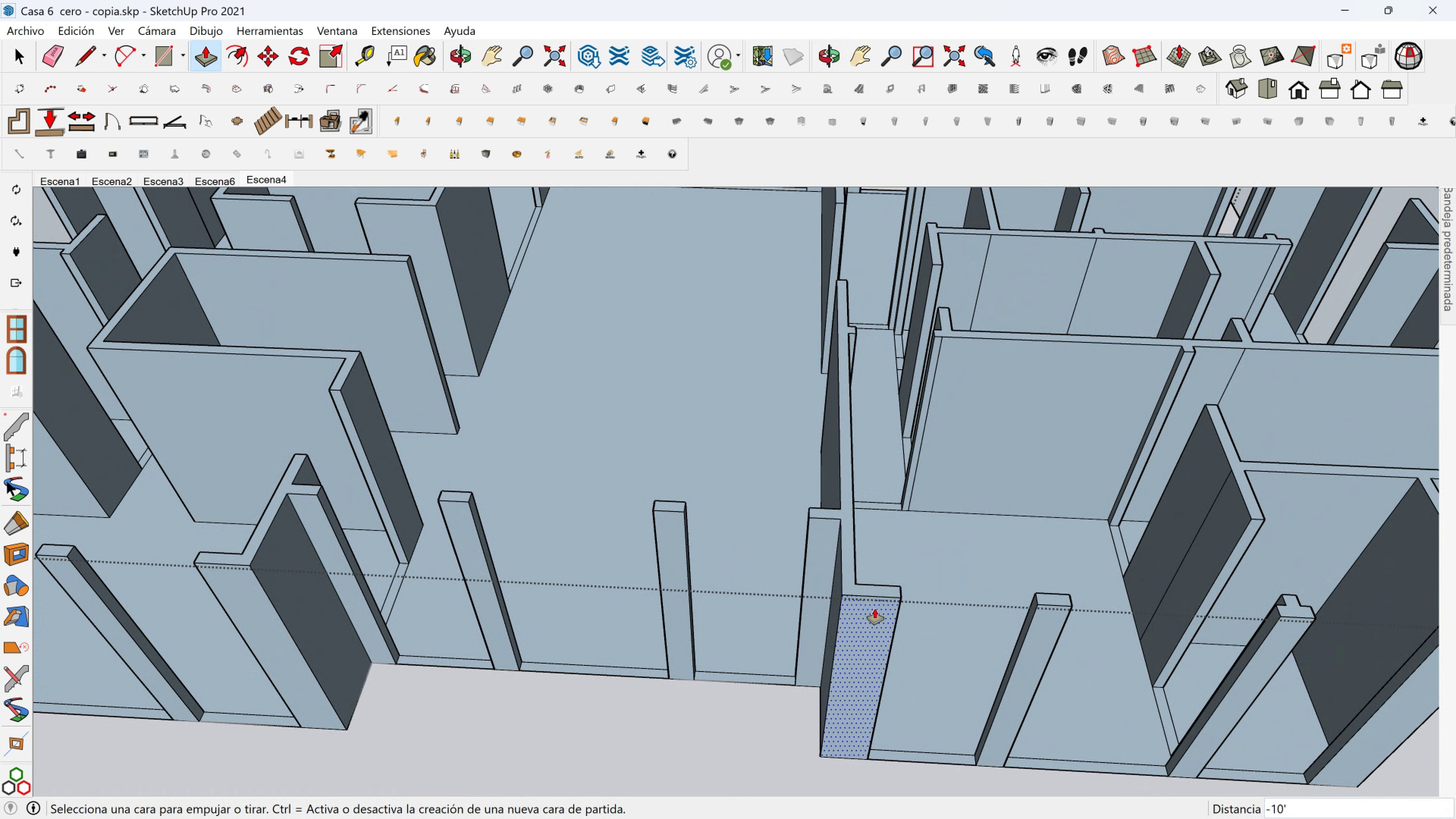 
hold_key(key=ShiftLeft, duration=0.45)
 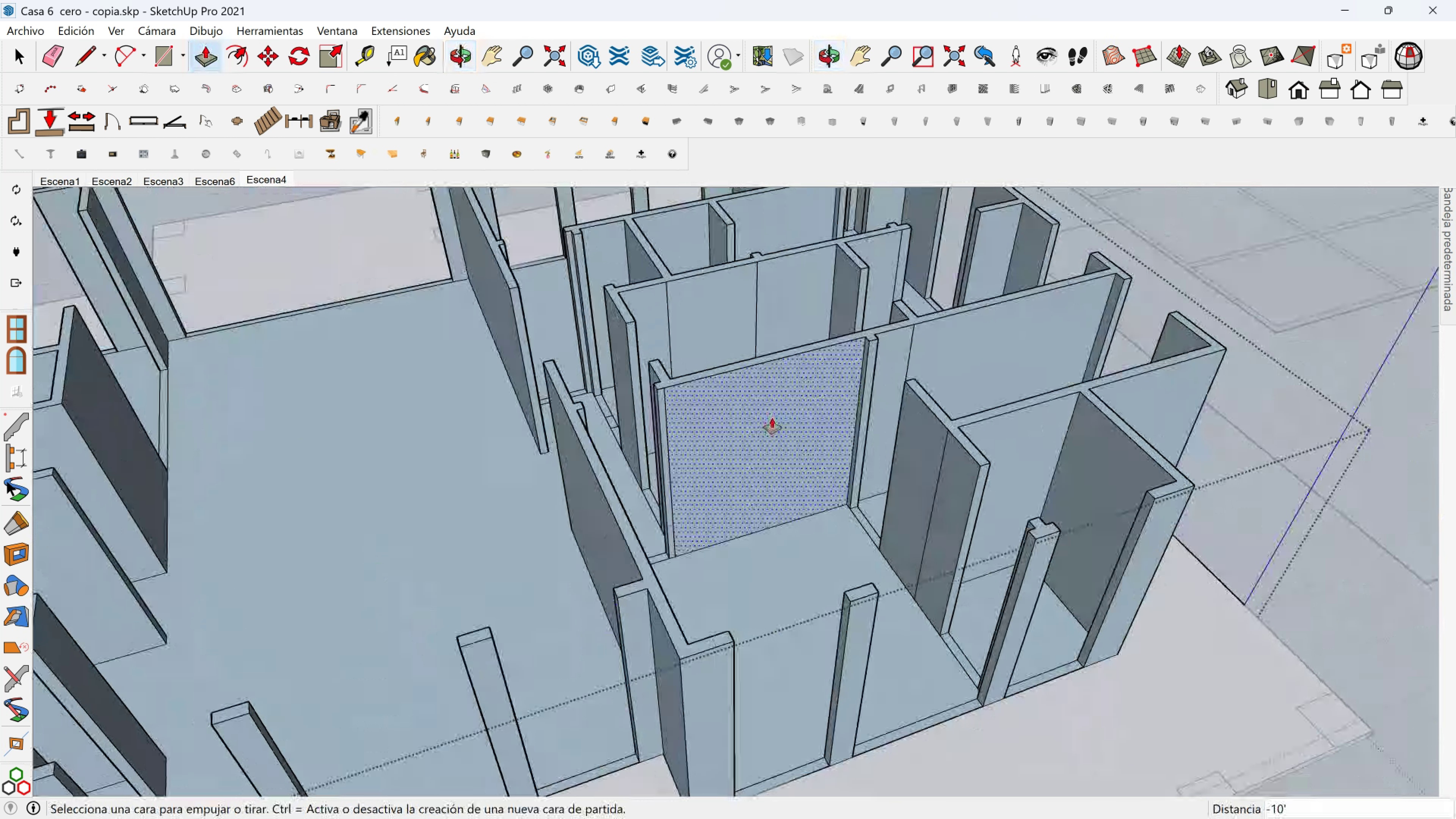 
hold_key(key=ShiftLeft, duration=0.33)
 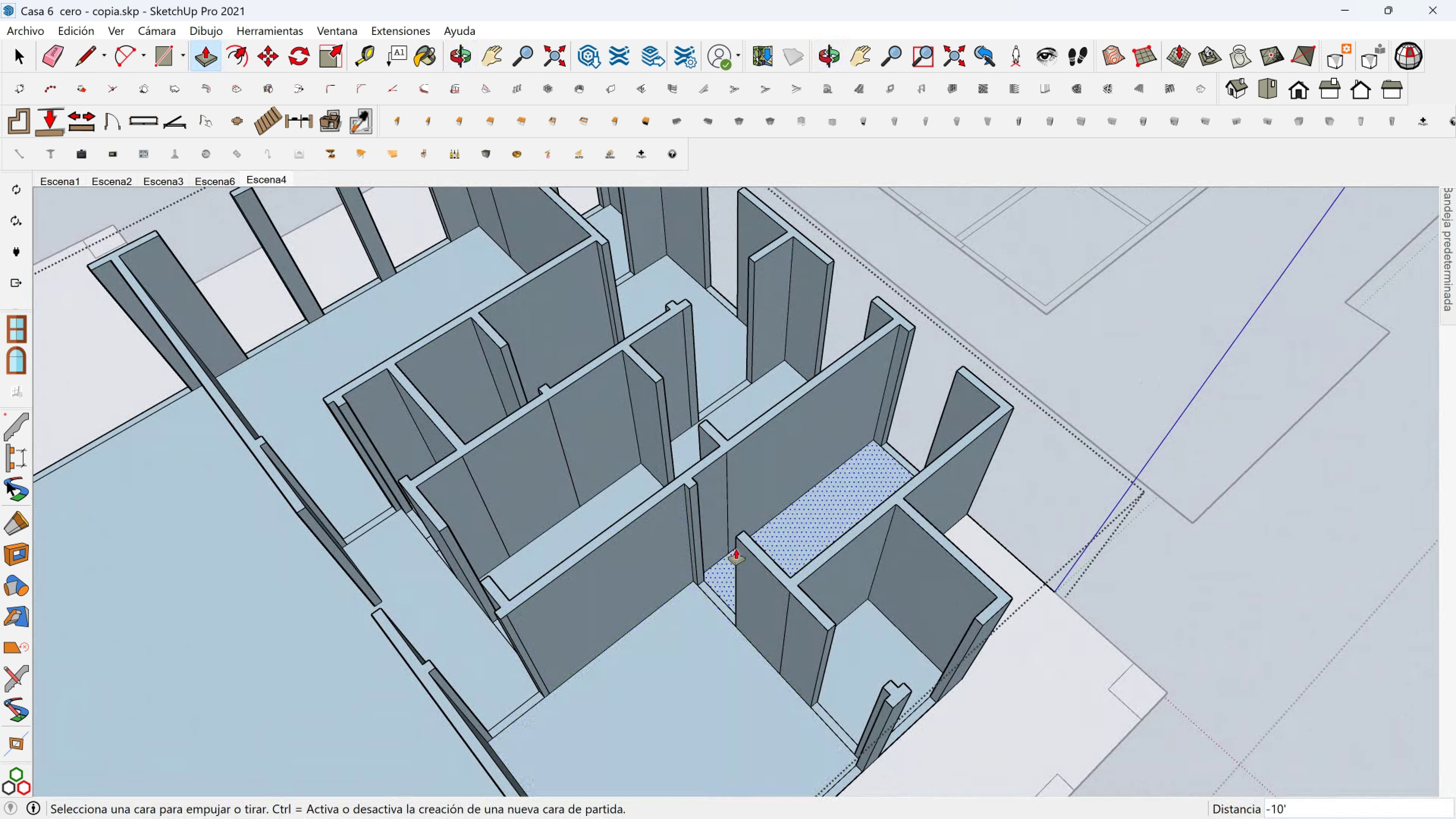 
hold_key(key=ShiftLeft, duration=0.32)
 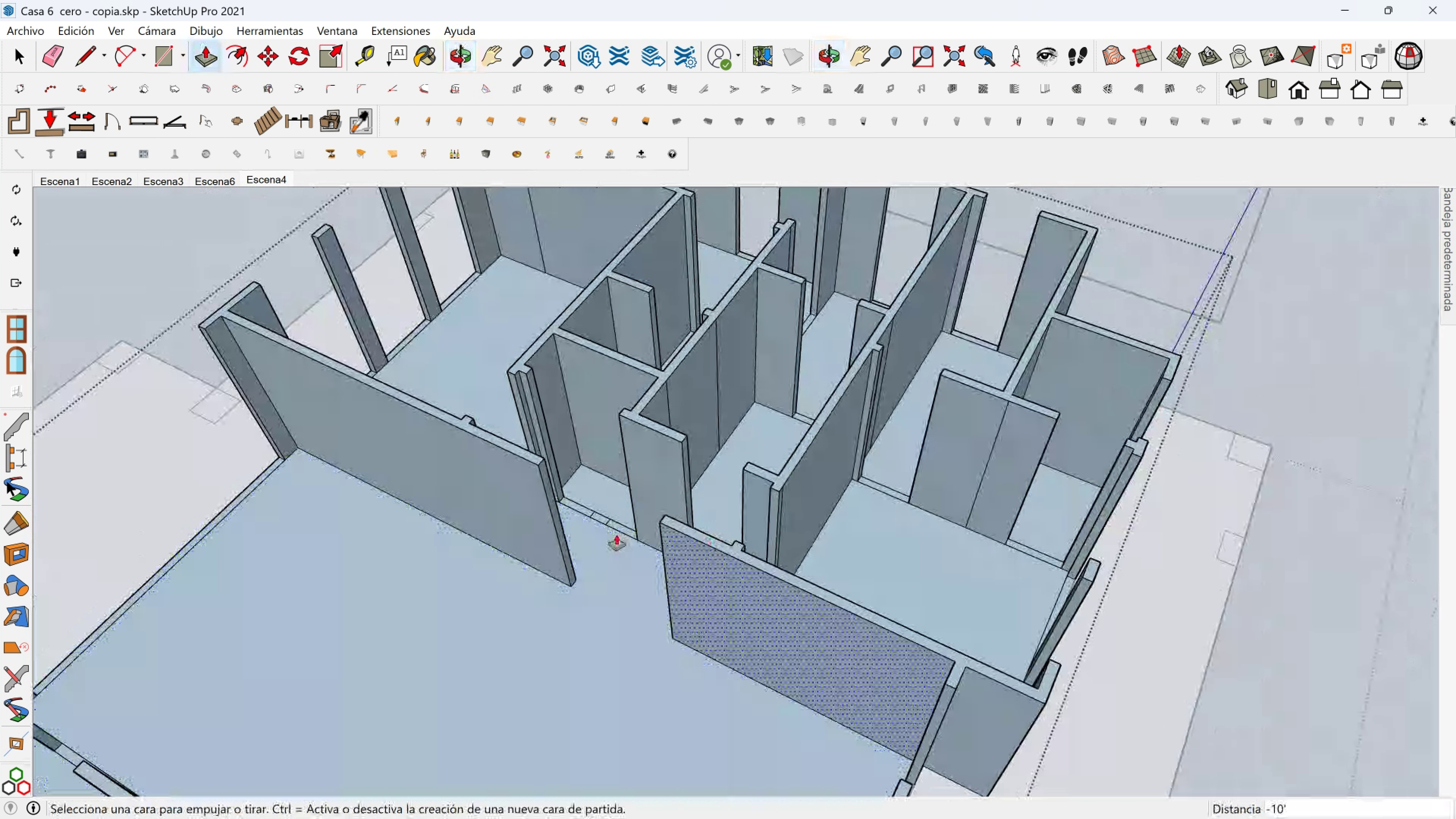 
key(Shift+ShiftLeft)
 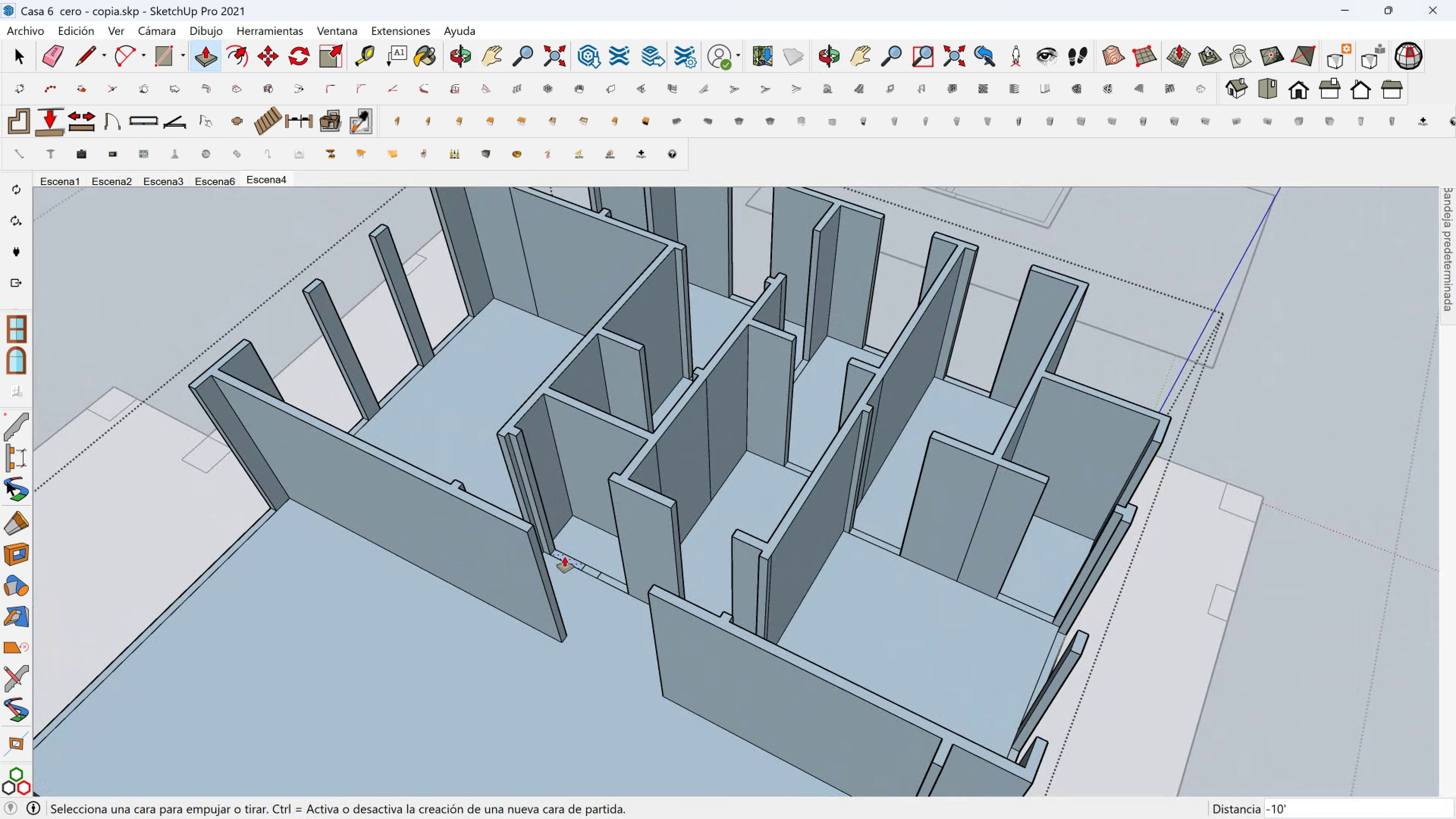 
scroll: coordinate [586, 558], scroll_direction: up, amount: 2.0
 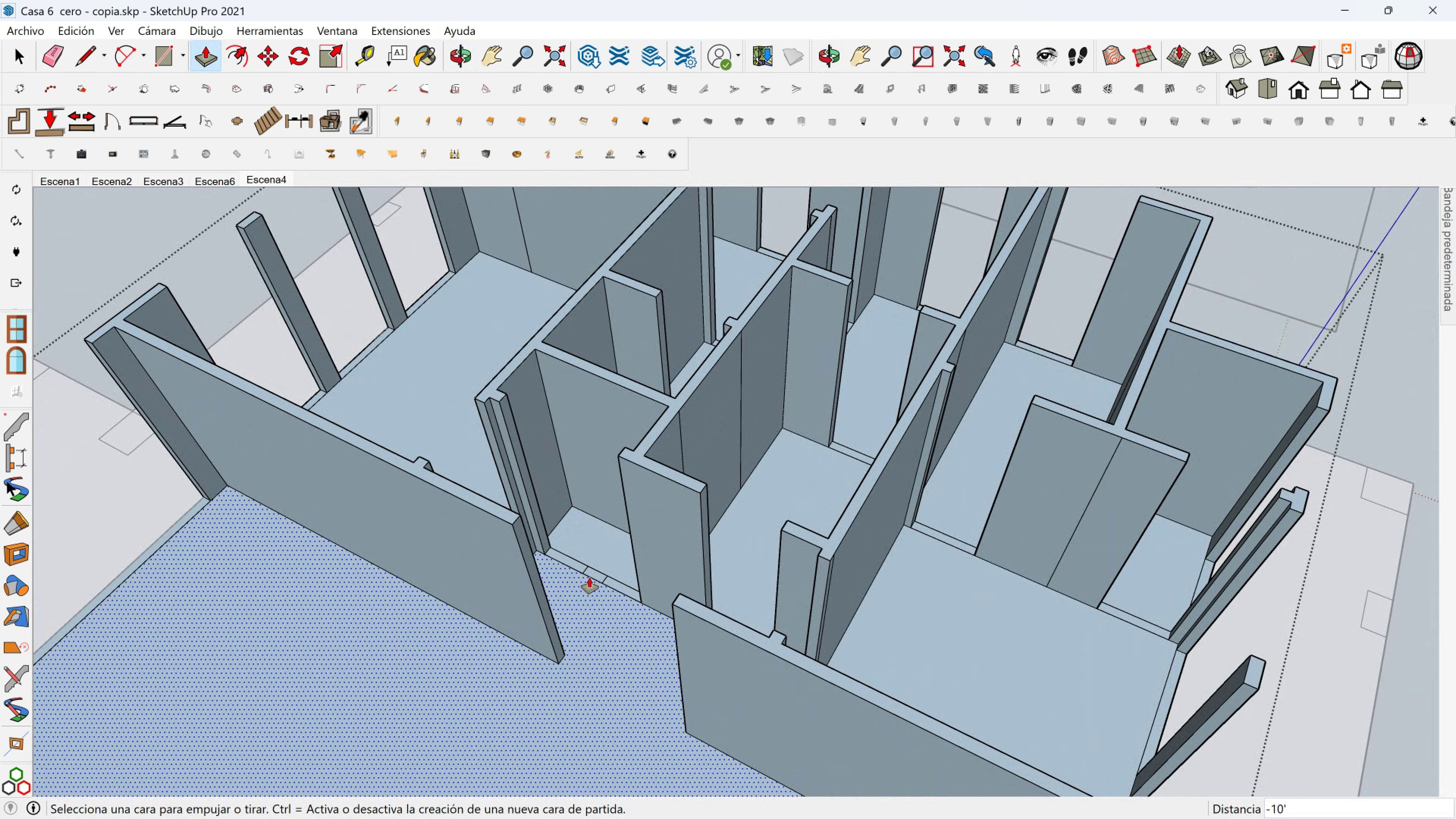 
left_click([589, 577])
 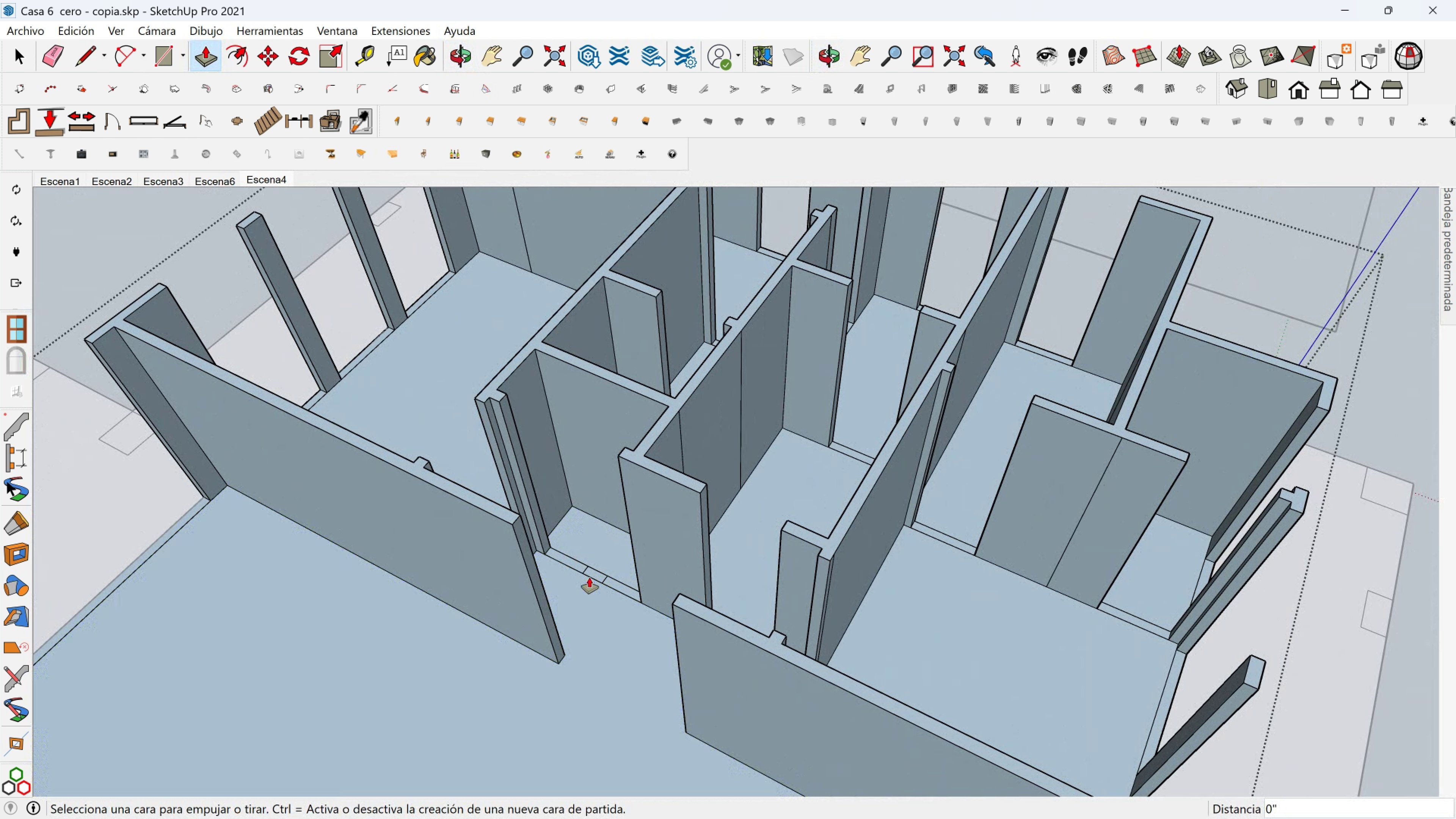 
key(Escape)
 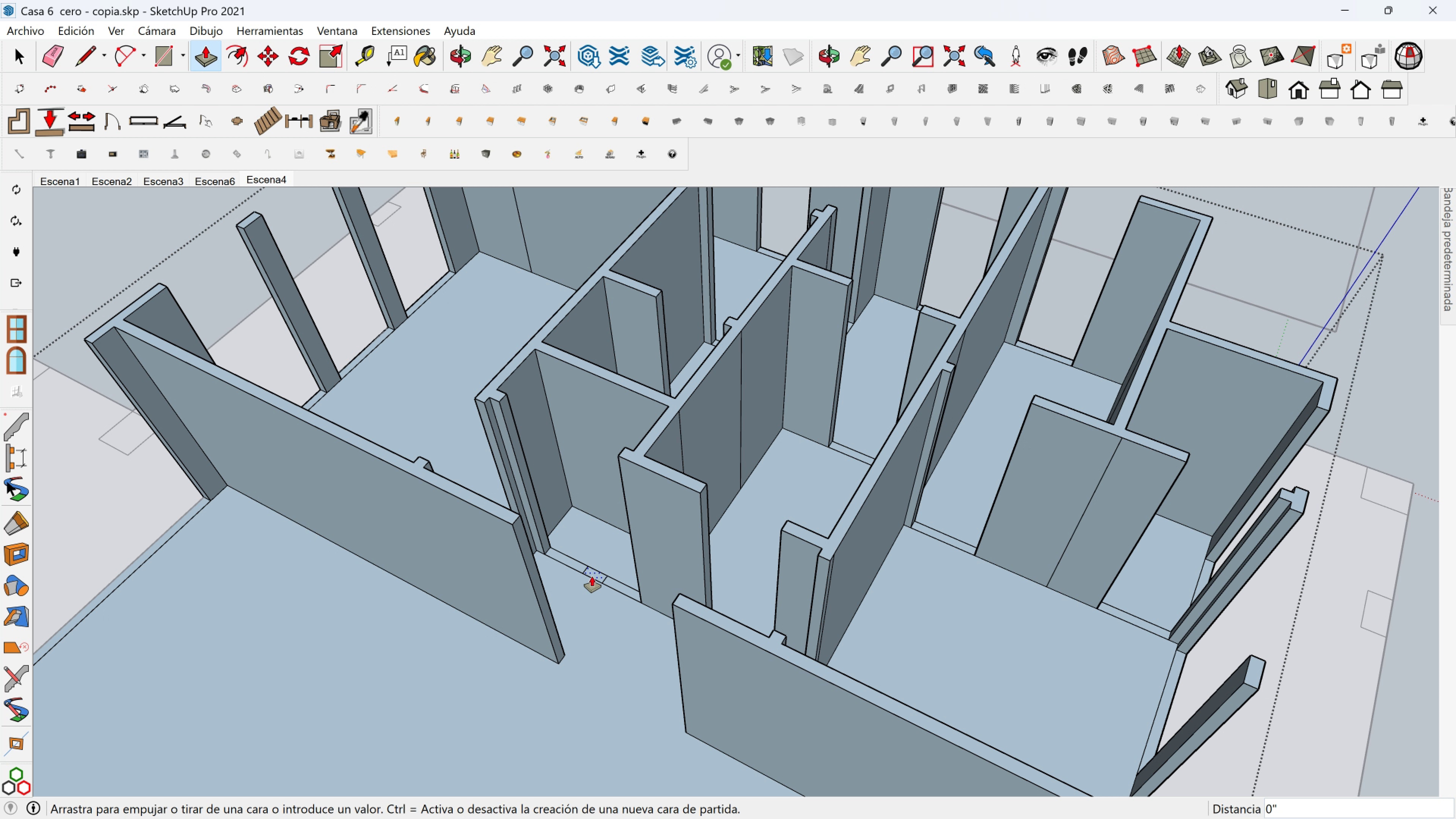 
left_click([592, 576])
 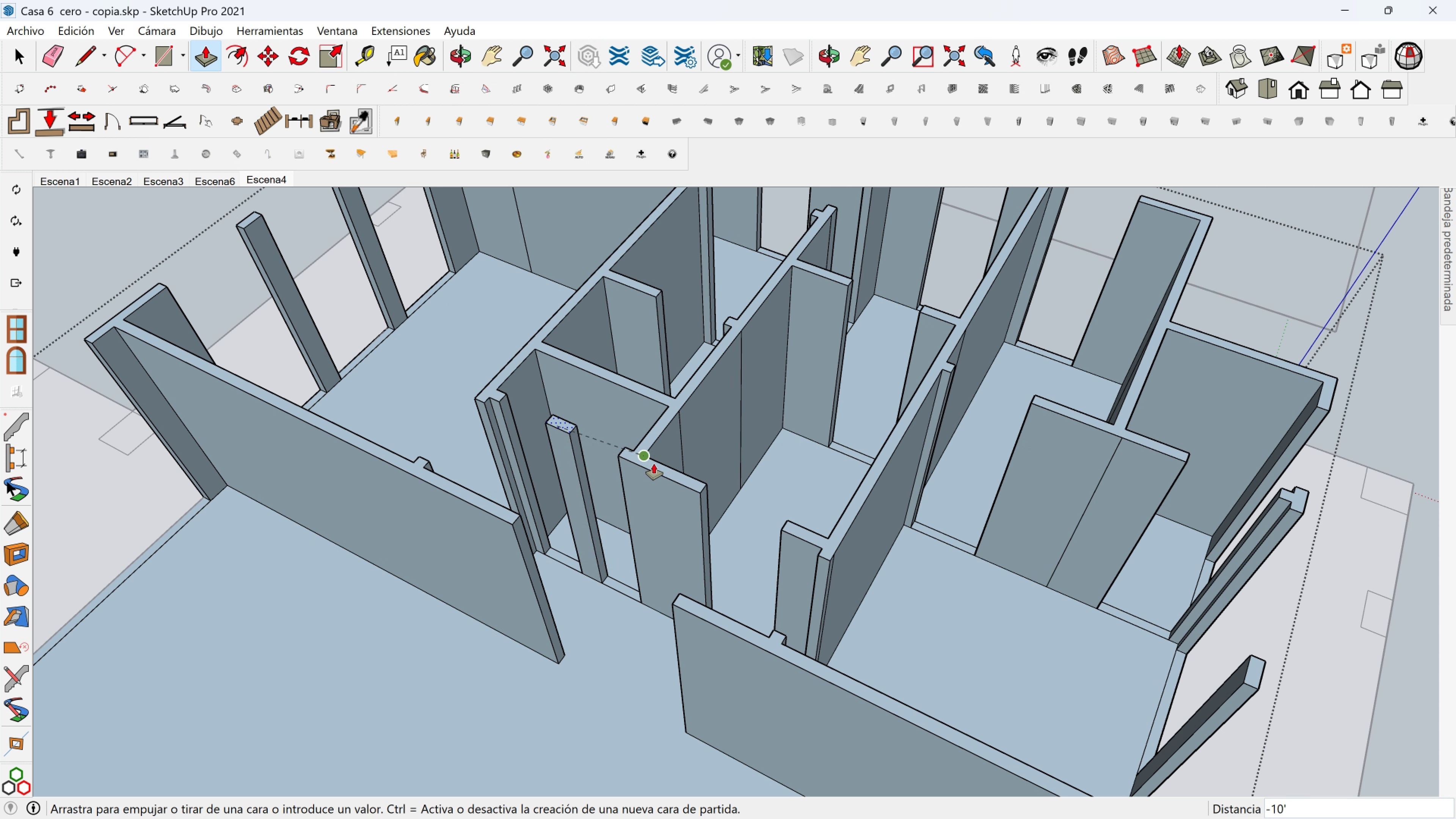 
left_click([654, 464])
 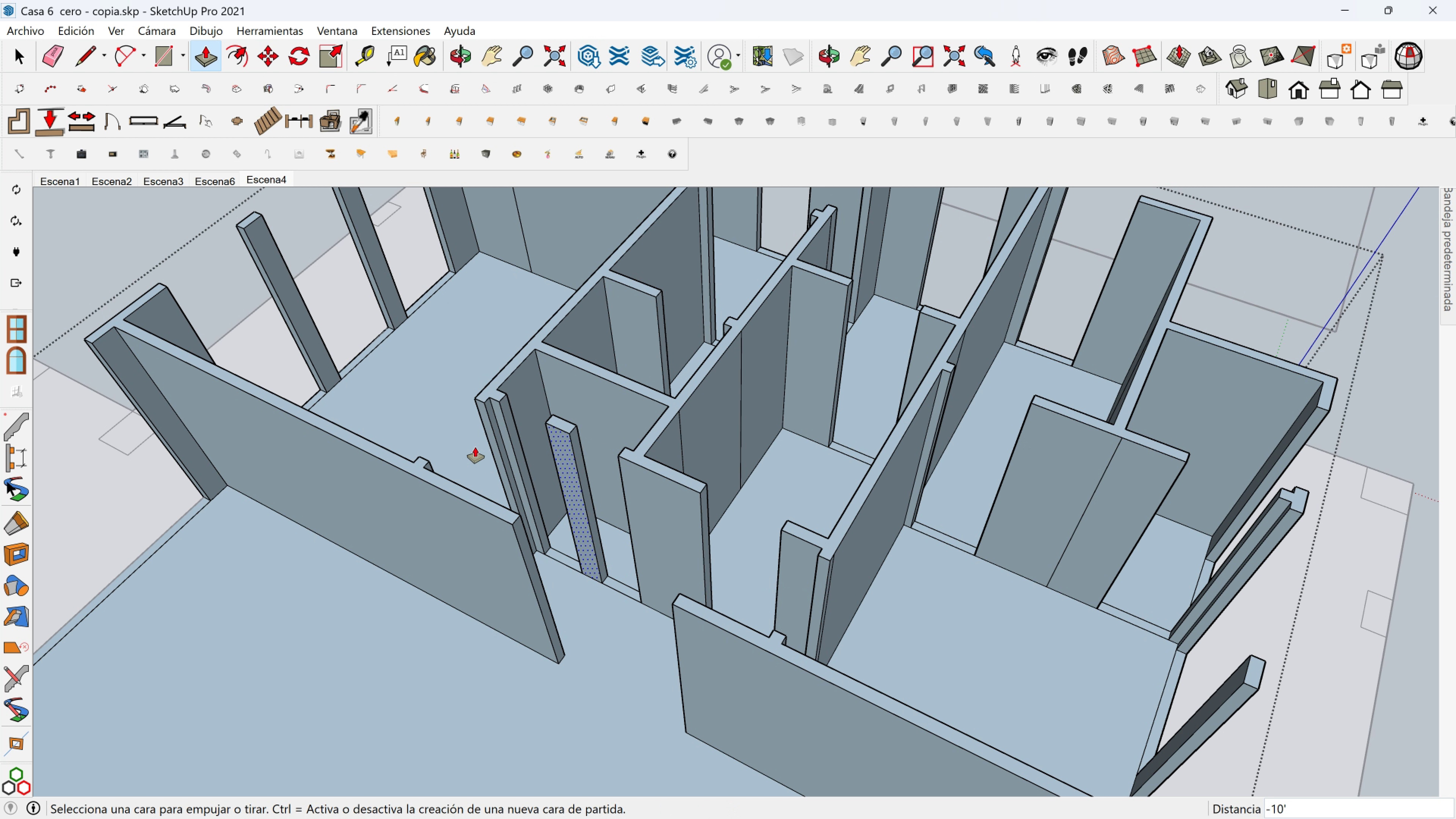 
hold_key(key=ShiftLeft, duration=0.57)
 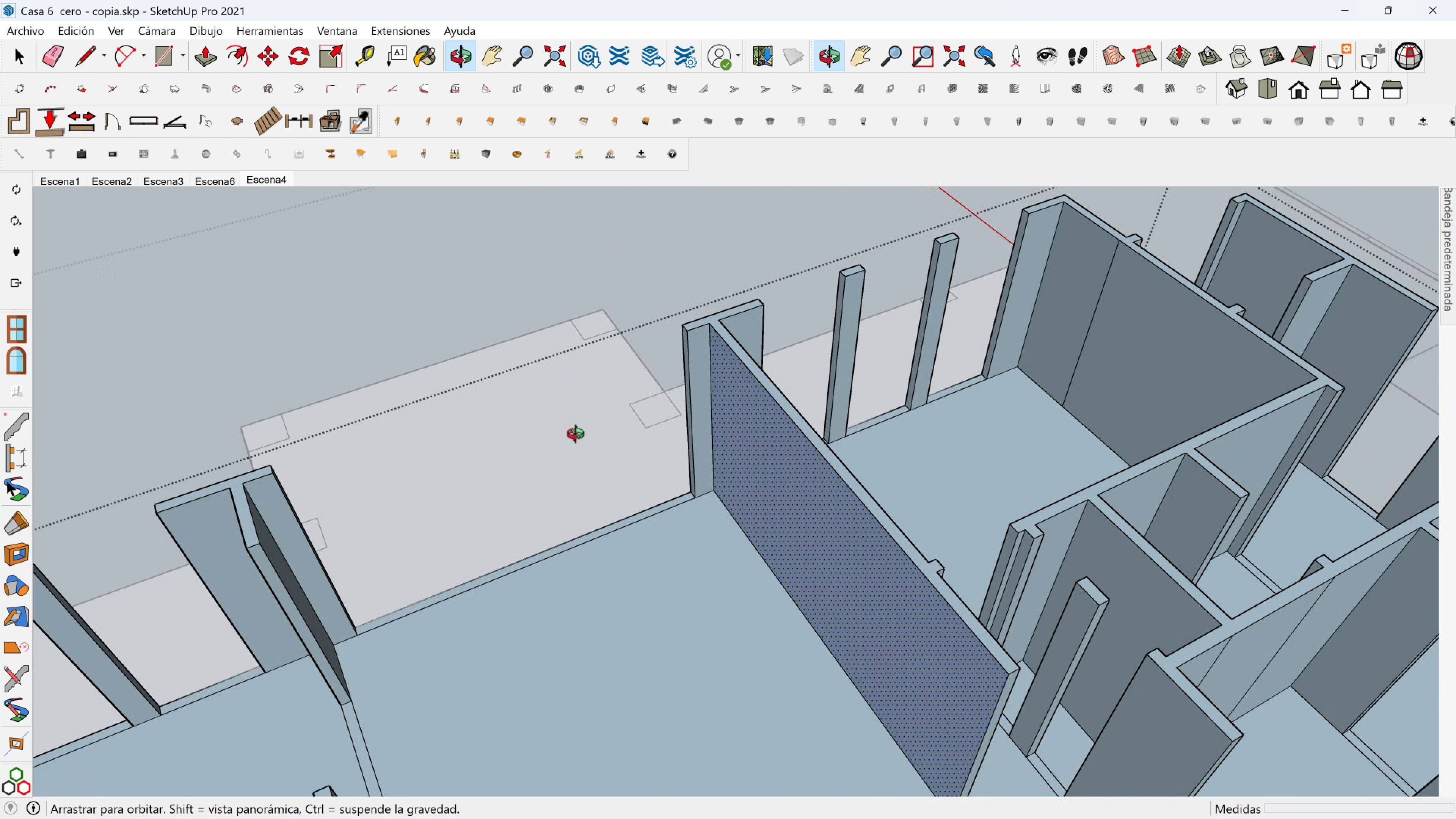 
hold_key(key=ShiftLeft, duration=0.42)
 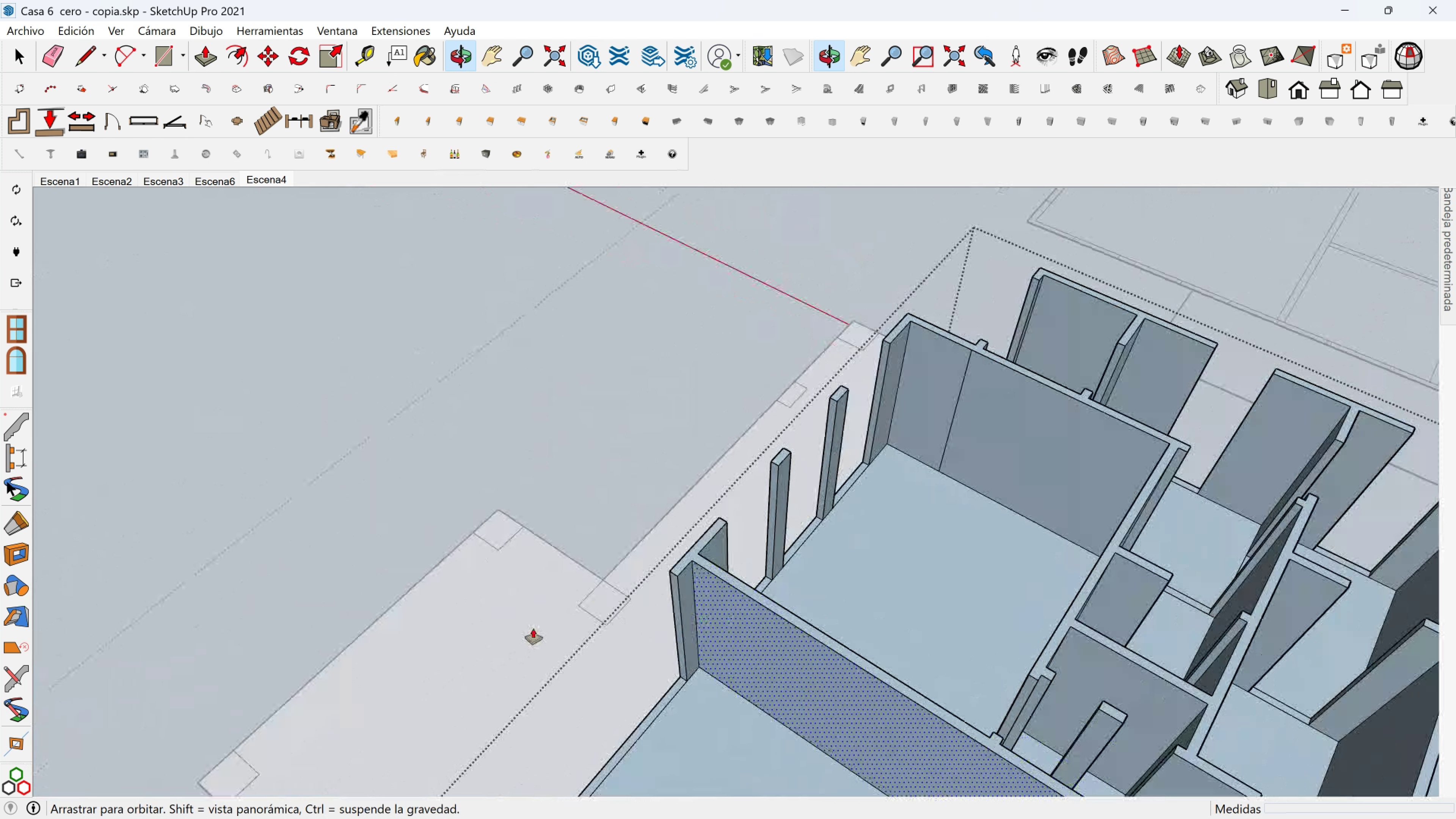 
hold_key(key=ShiftLeft, duration=0.35)
 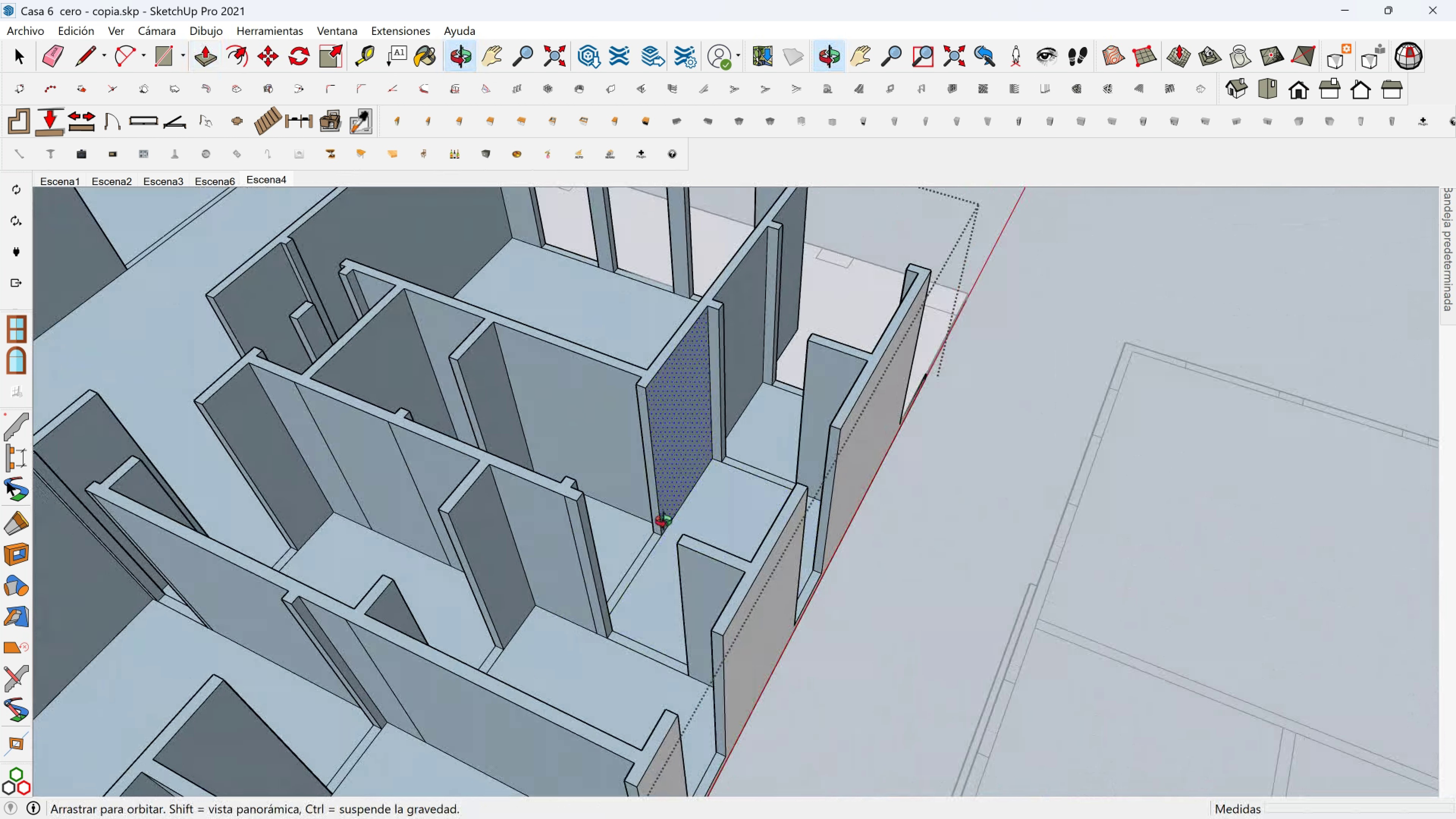 
hold_key(key=ShiftLeft, duration=0.42)
 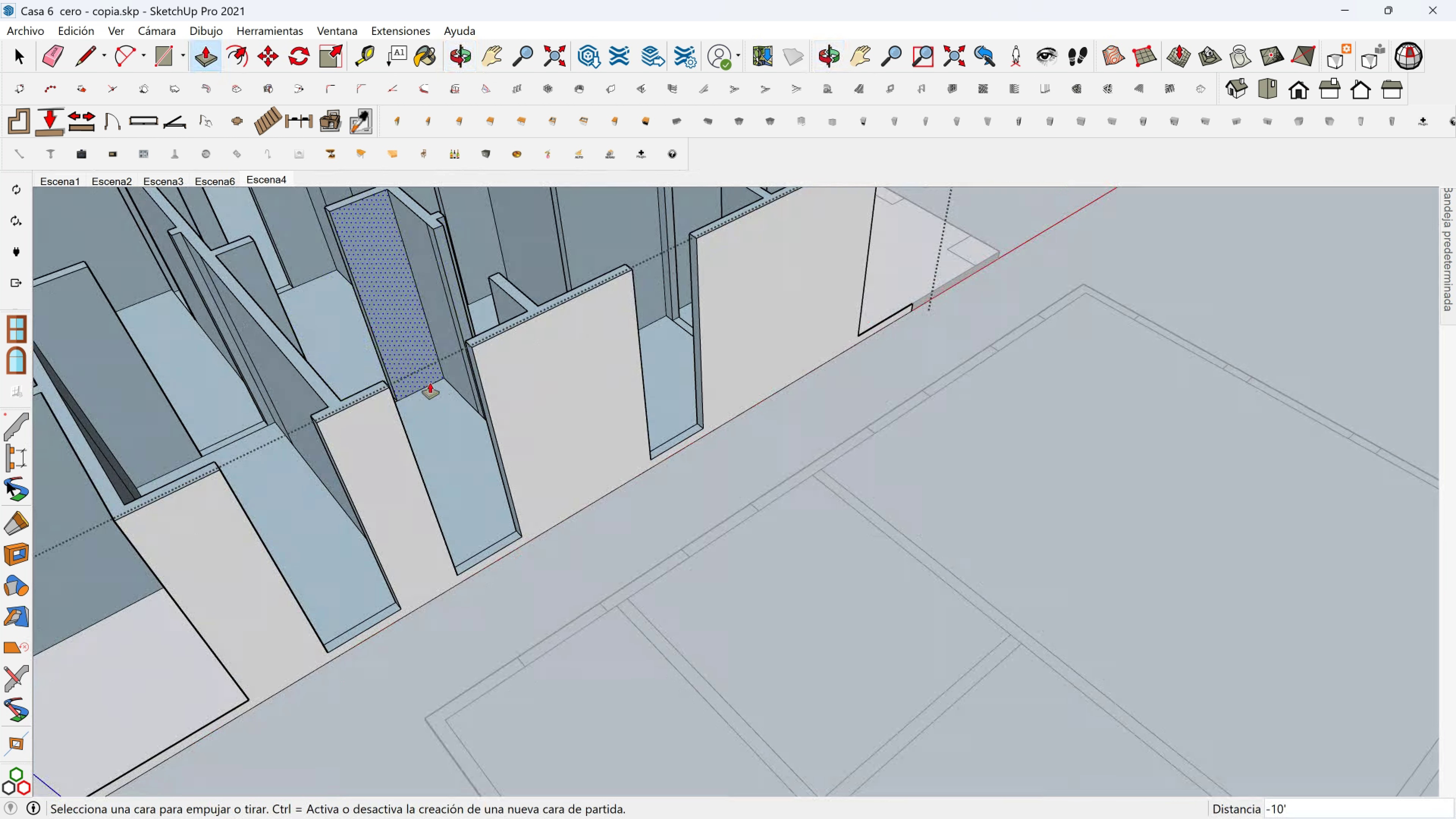 
hold_key(key=ShiftLeft, duration=0.59)
 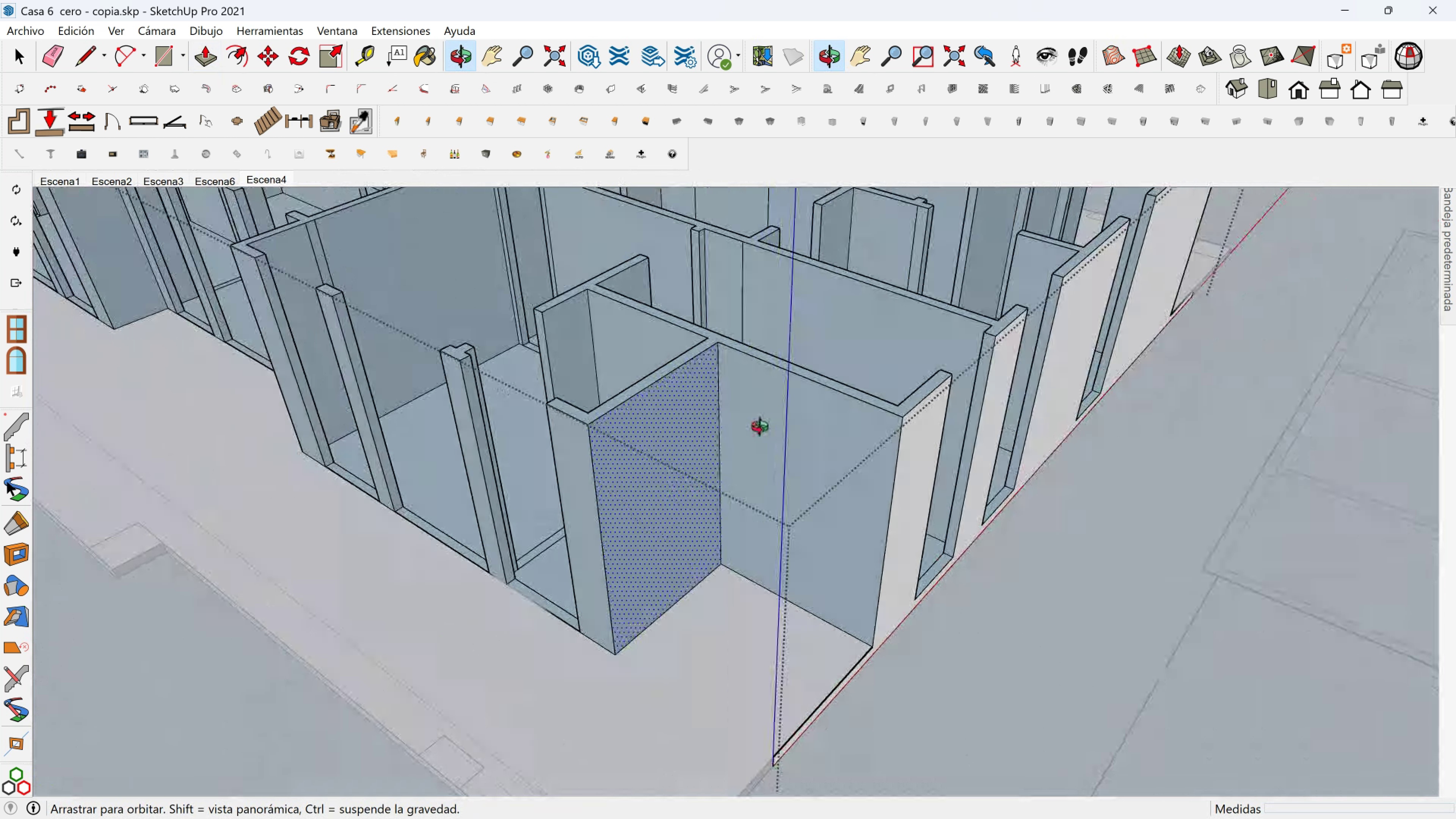 
hold_key(key=ShiftLeft, duration=0.52)
 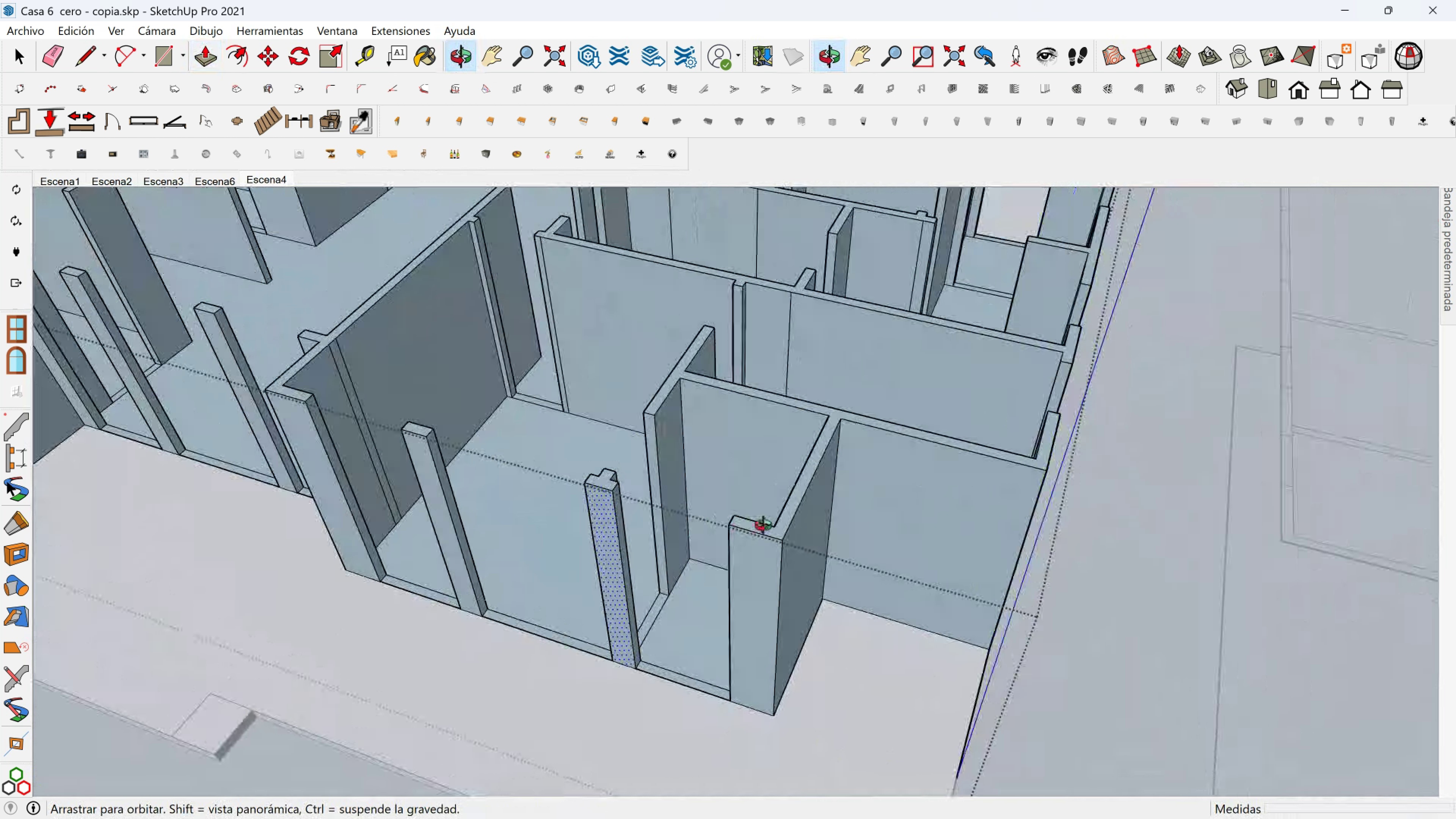 
hold_key(key=ShiftLeft, duration=1.36)
 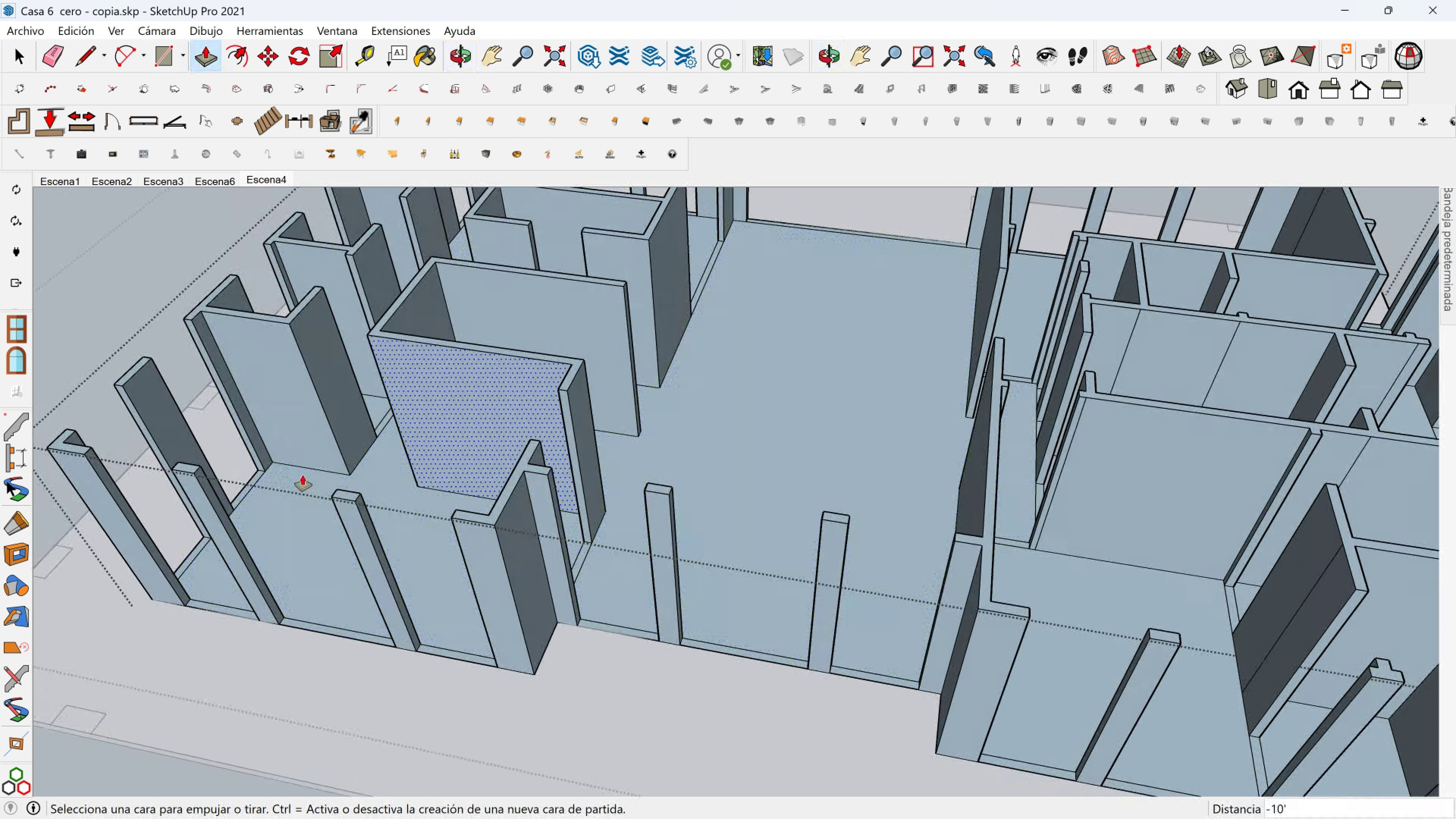 
hold_key(key=ShiftLeft, duration=0.46)
 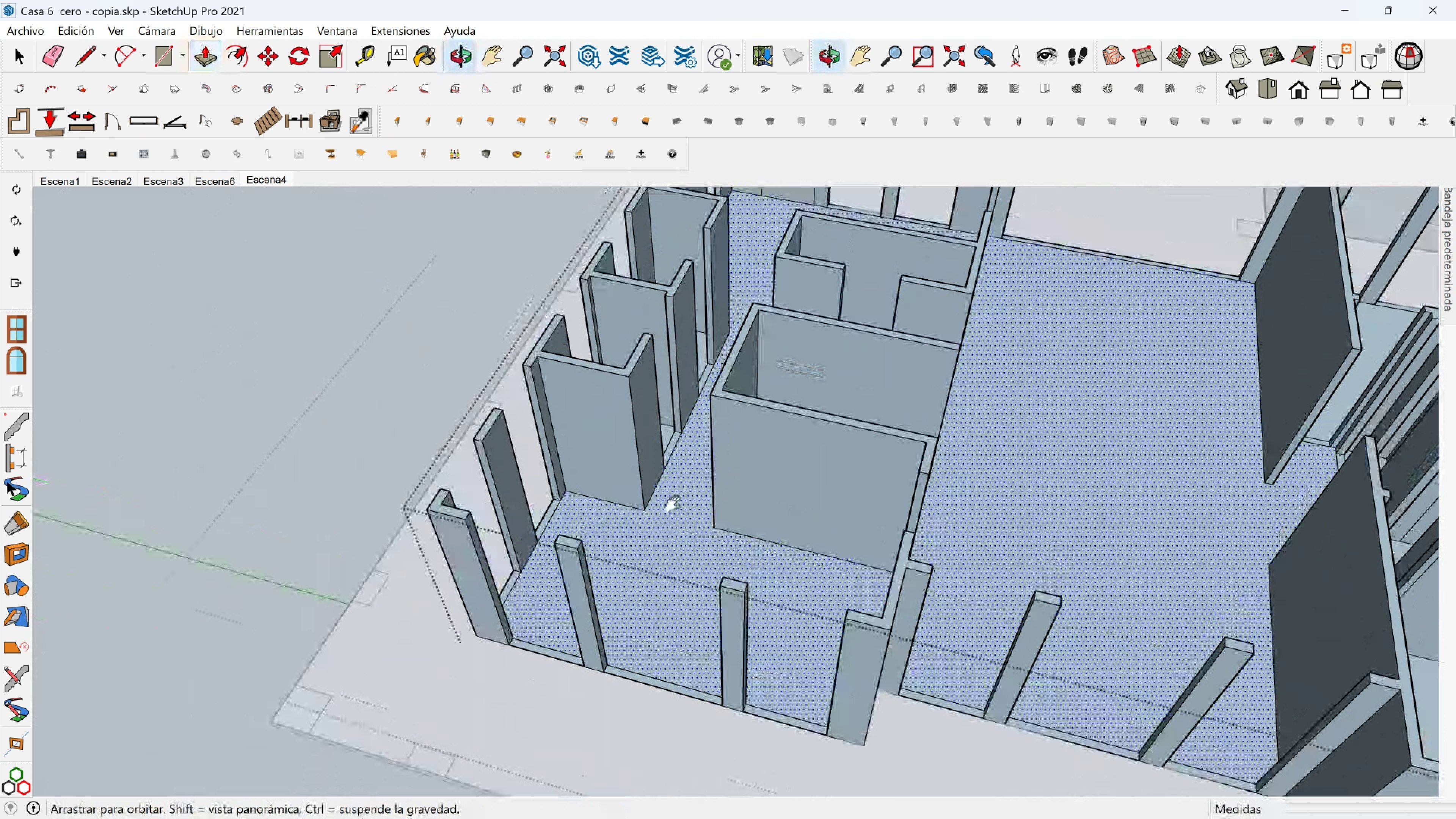 
key(Shift+ShiftLeft)
 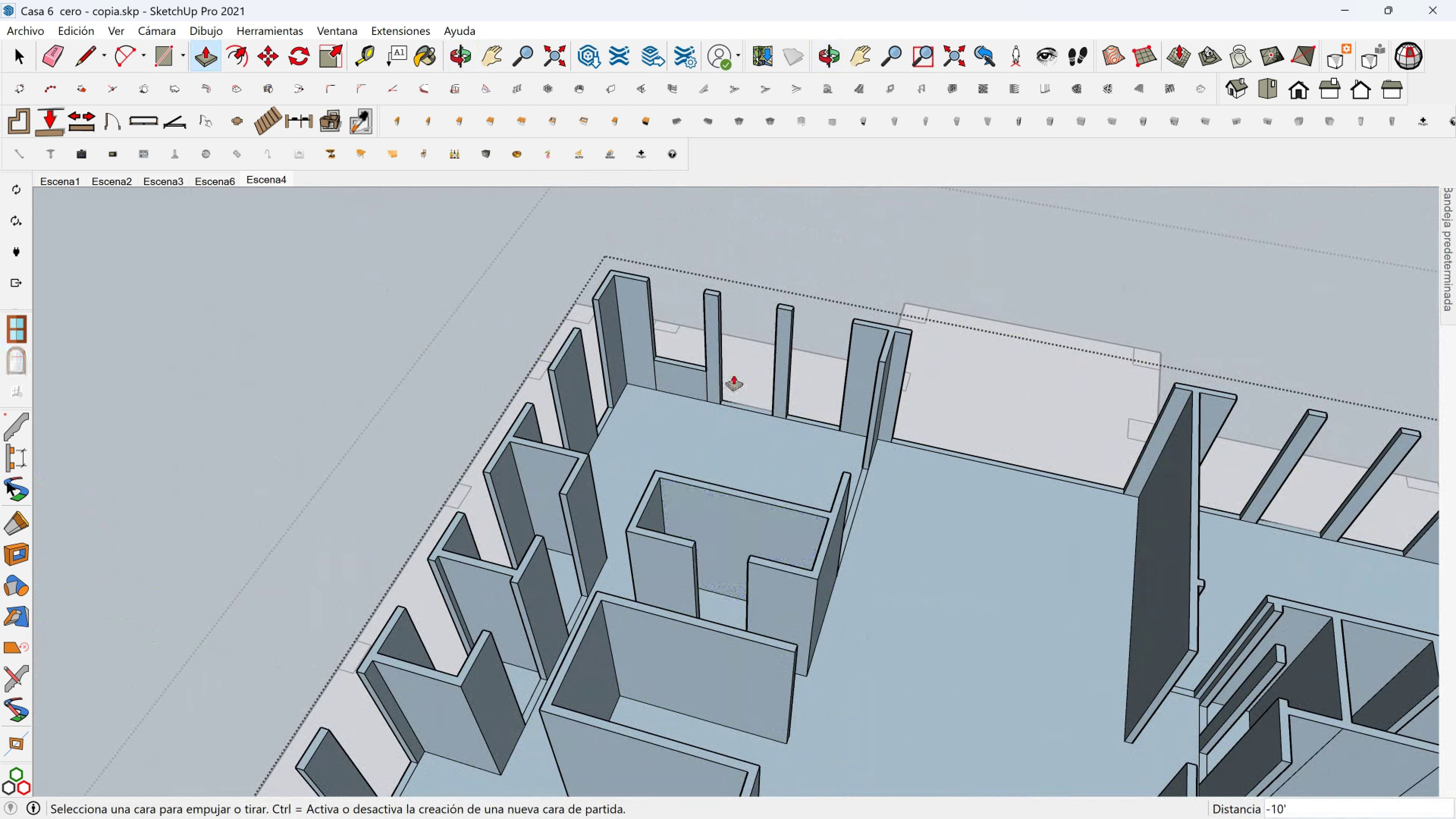 
scroll: coordinate [593, 529], scroll_direction: up, amount: 5.0
 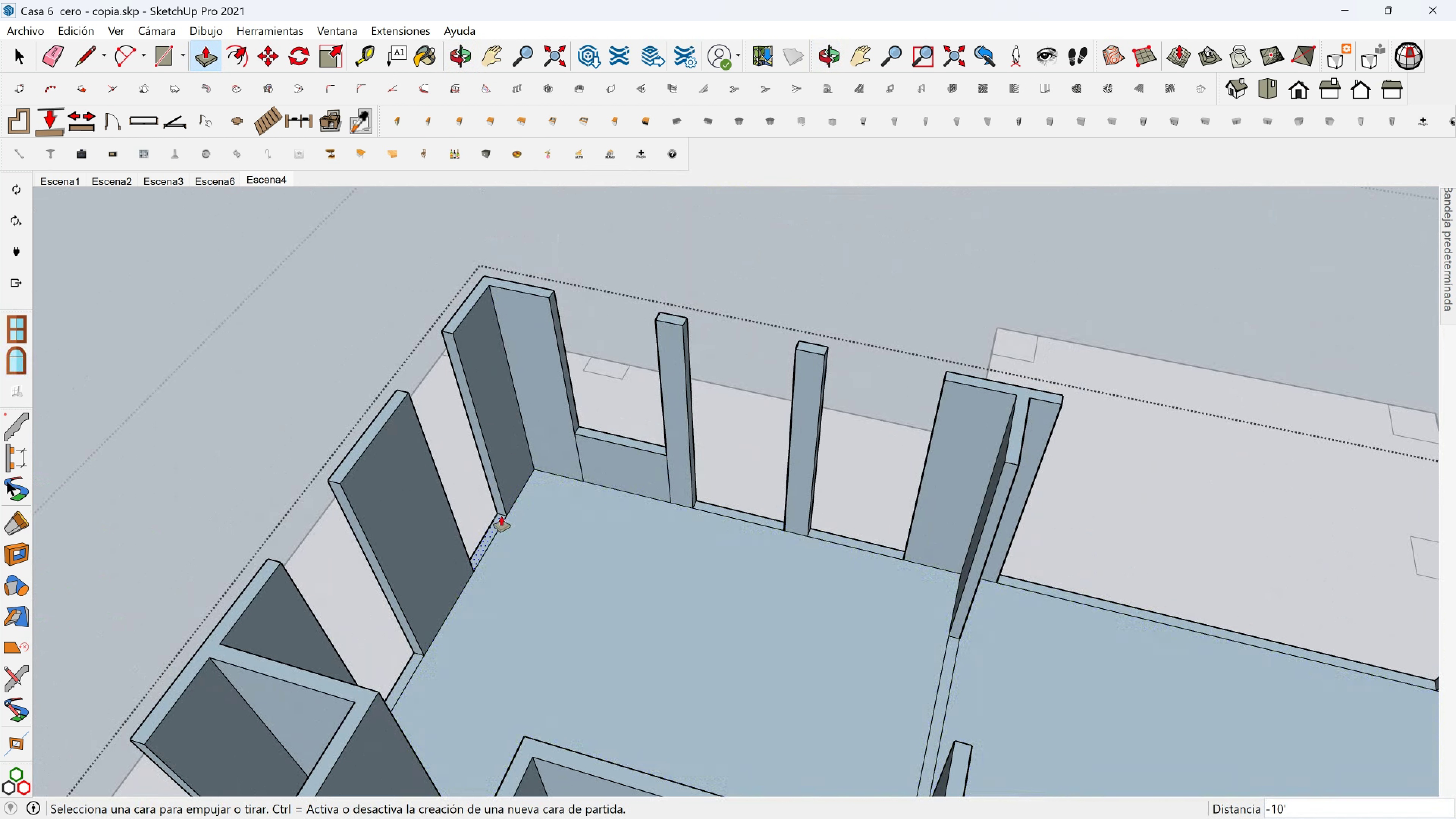 
key(Shift+ShiftLeft)
 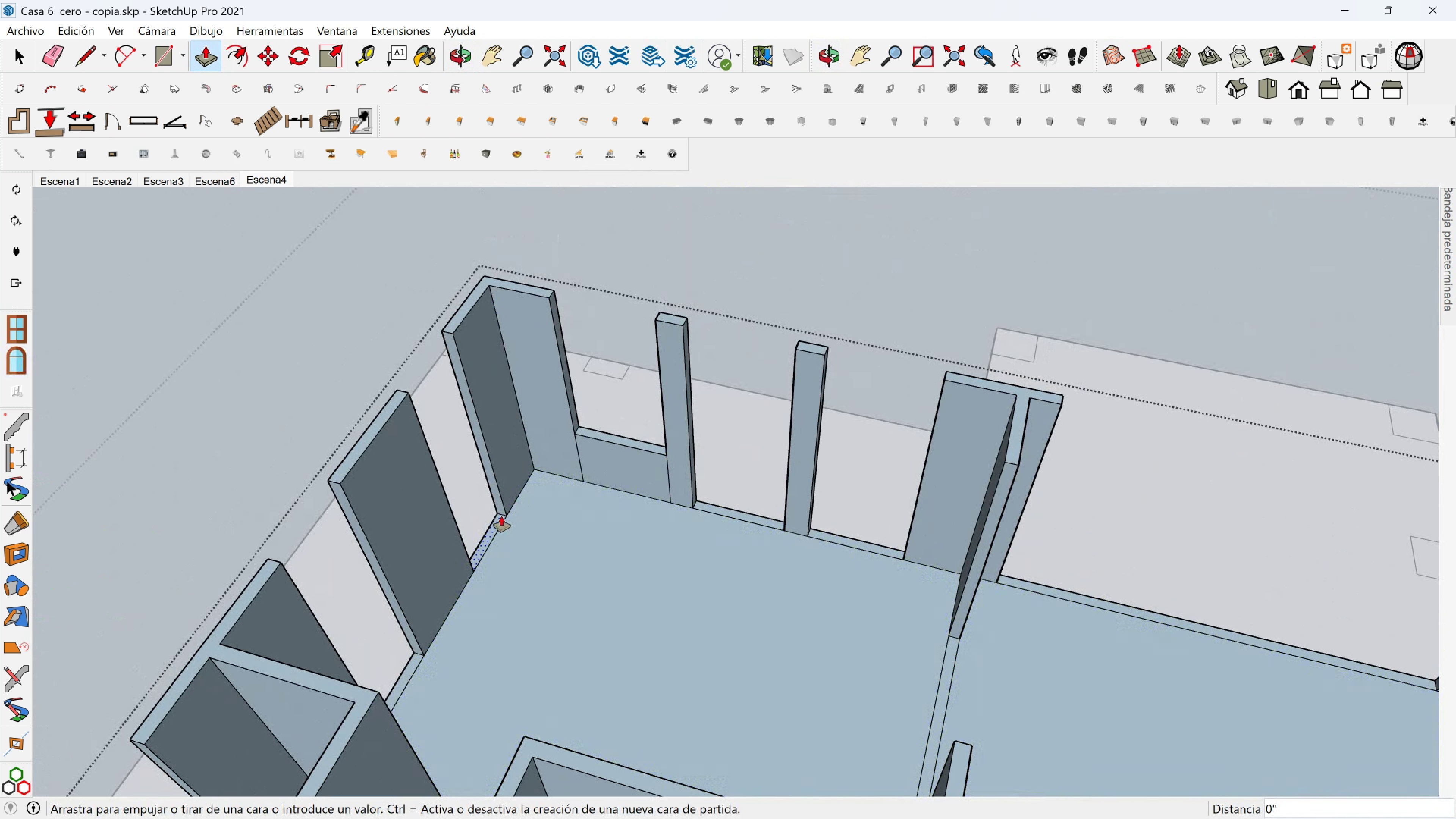 
left_click([501, 516])
 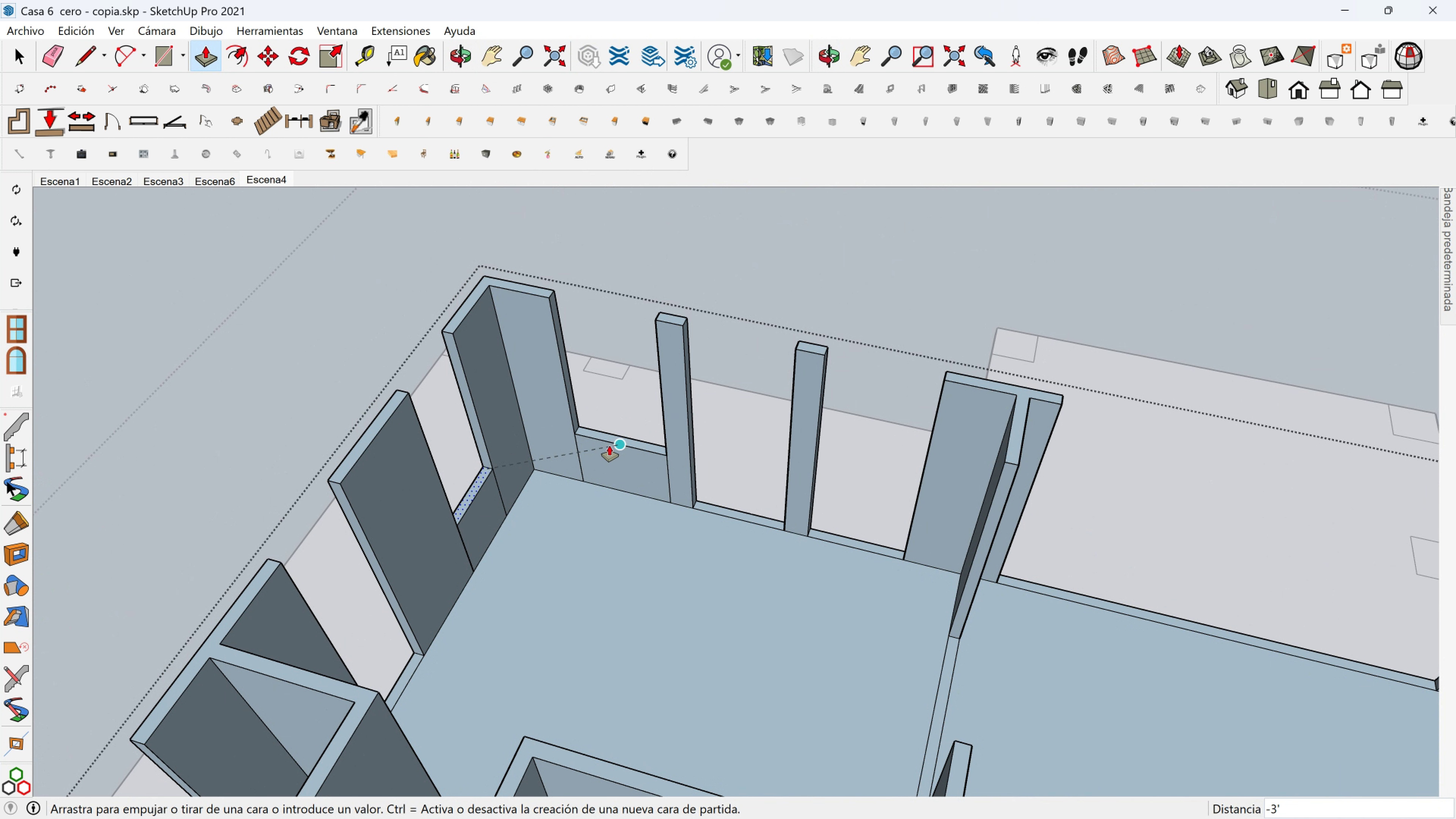 
left_click([609, 446])
 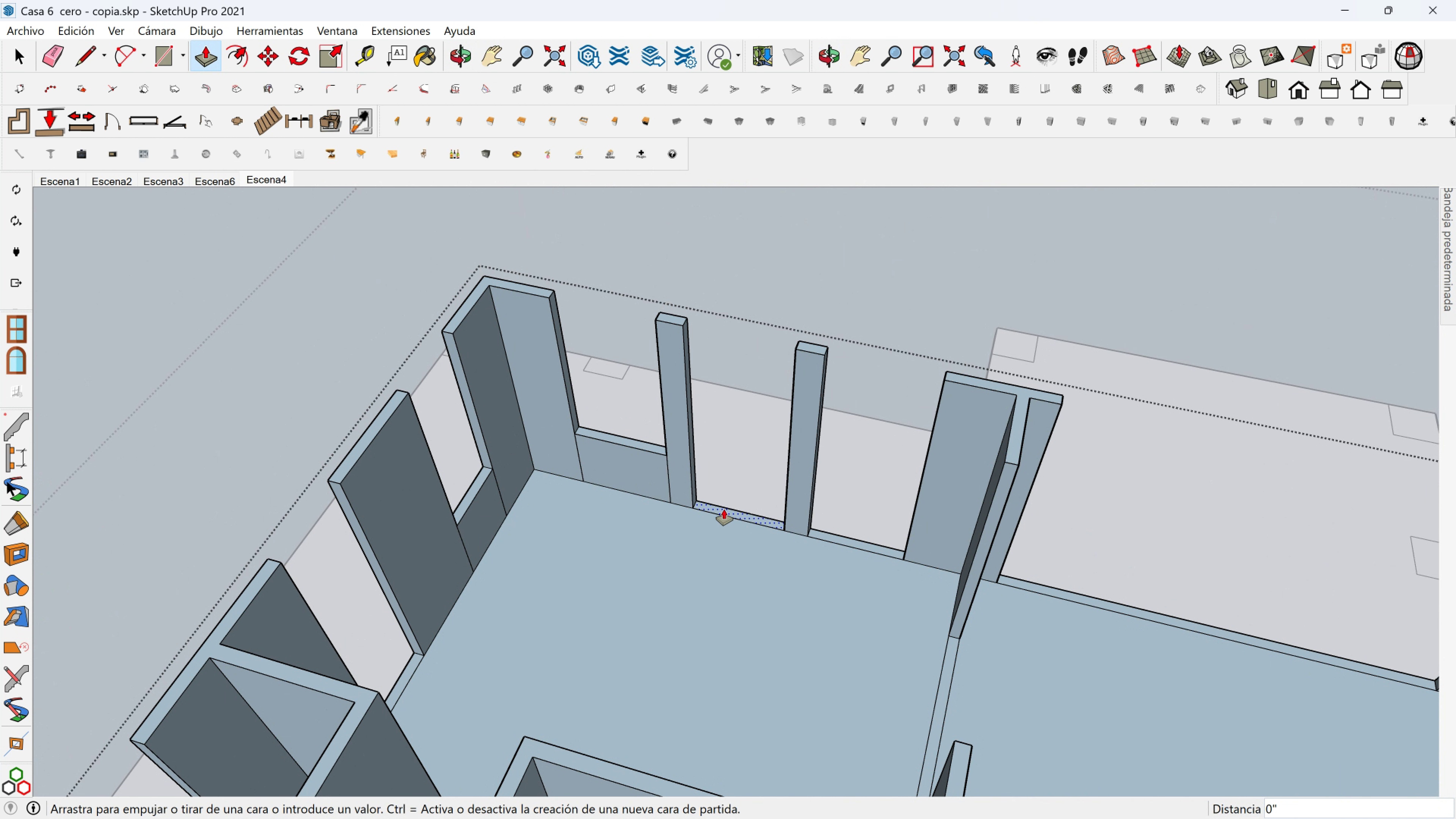 
left_click([724, 509])
 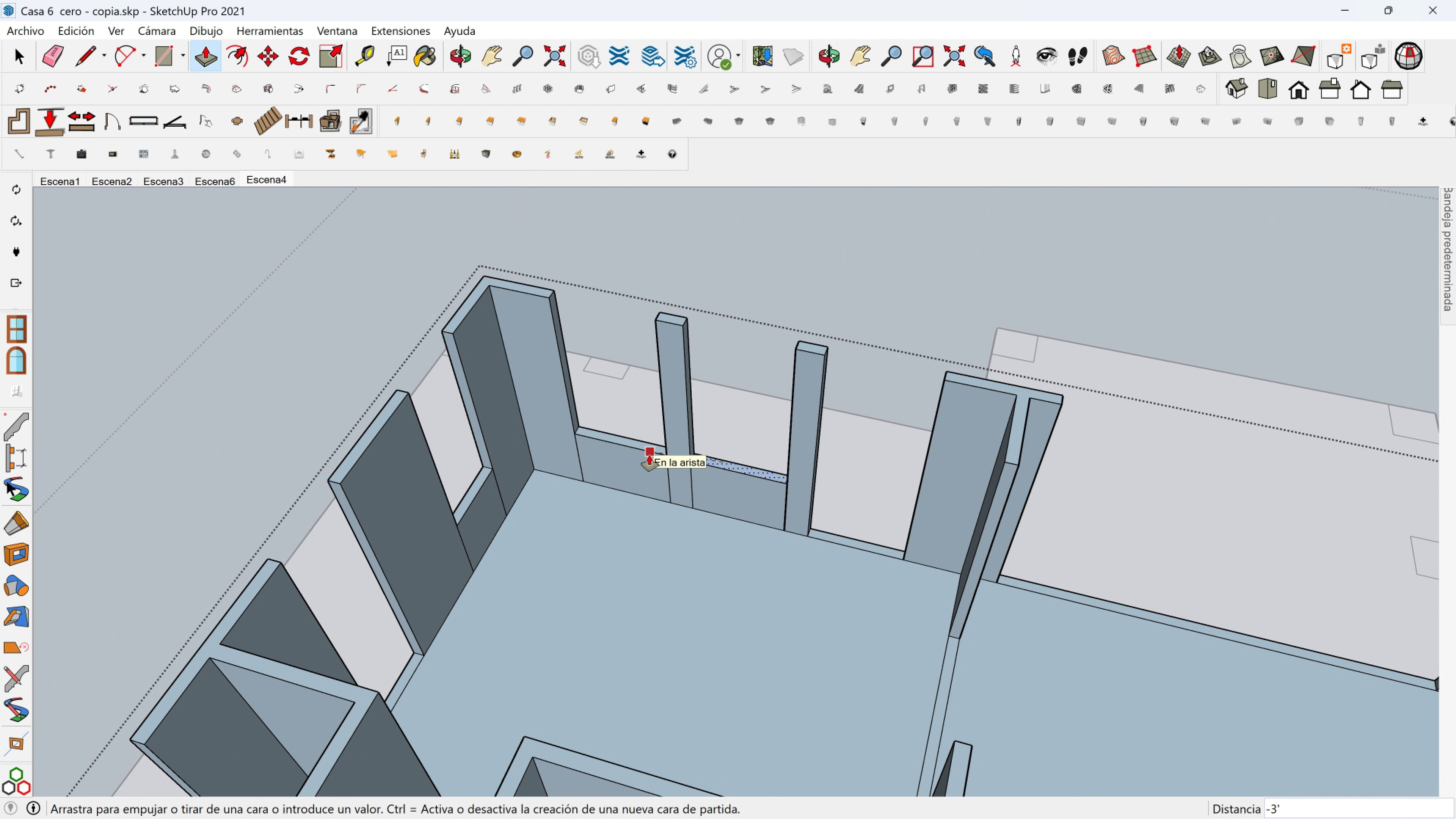 
left_click([649, 455])
 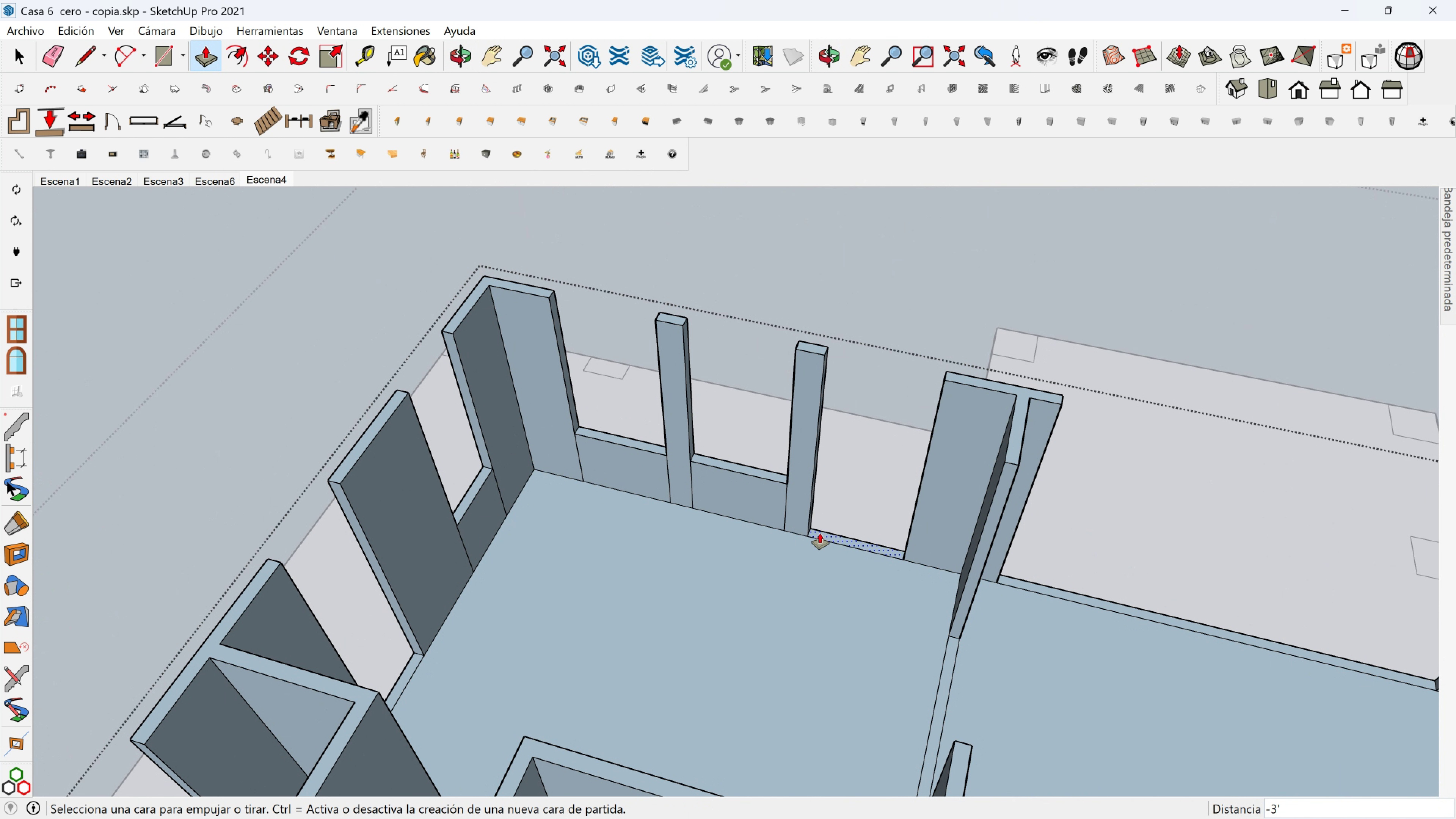 
left_click([820, 533])
 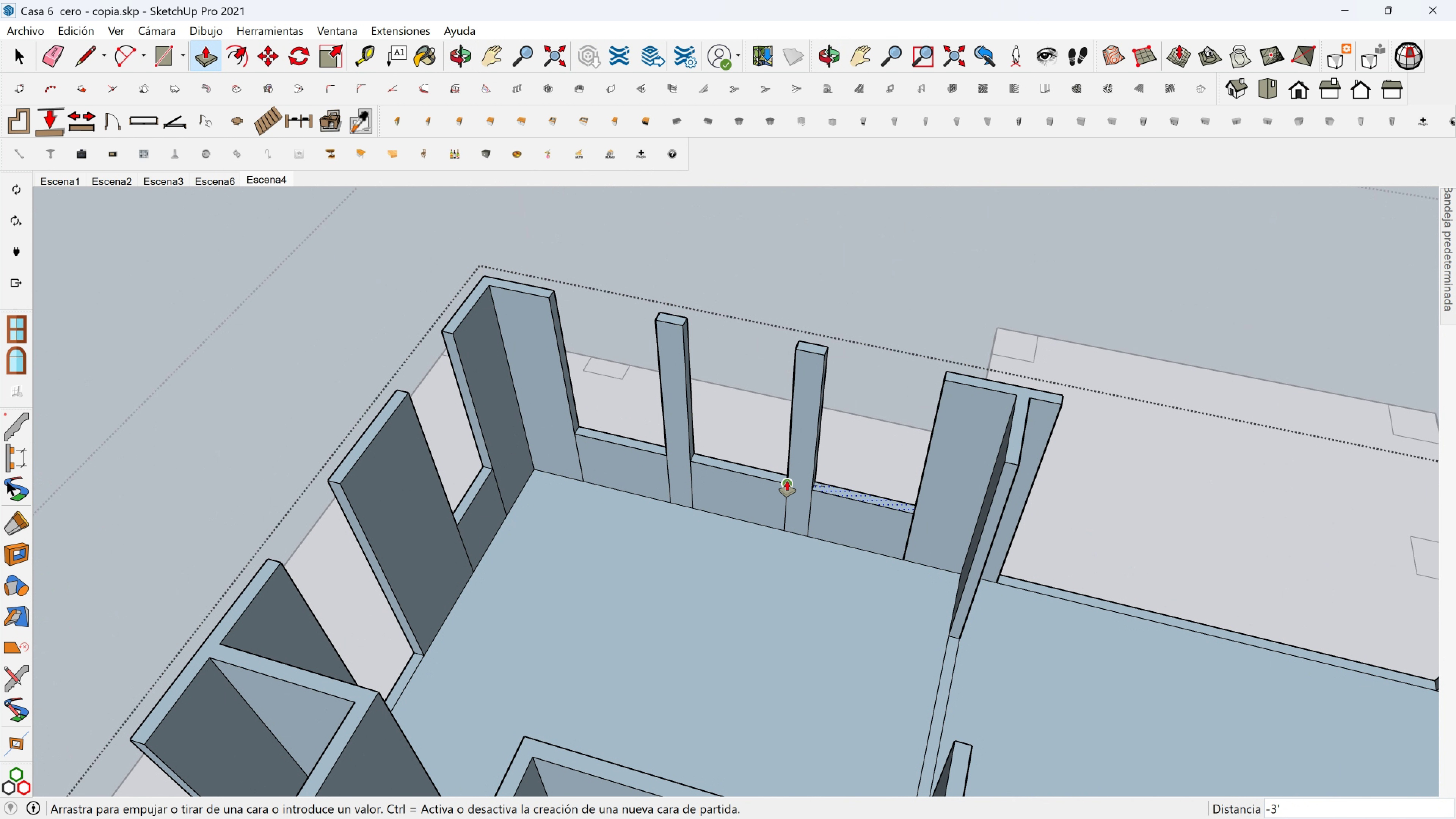 
left_click([787, 481])
 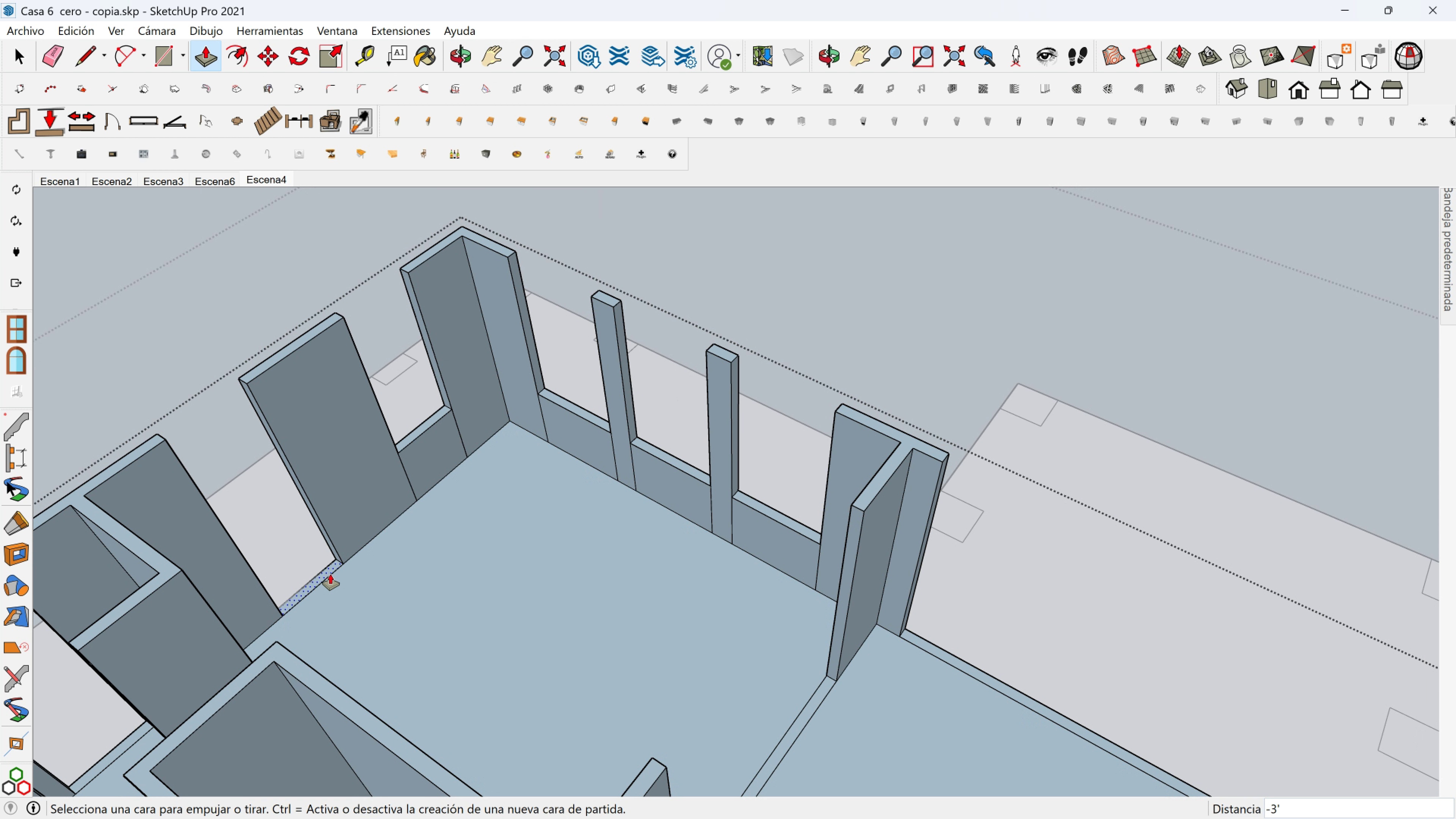 
left_click([327, 574])
 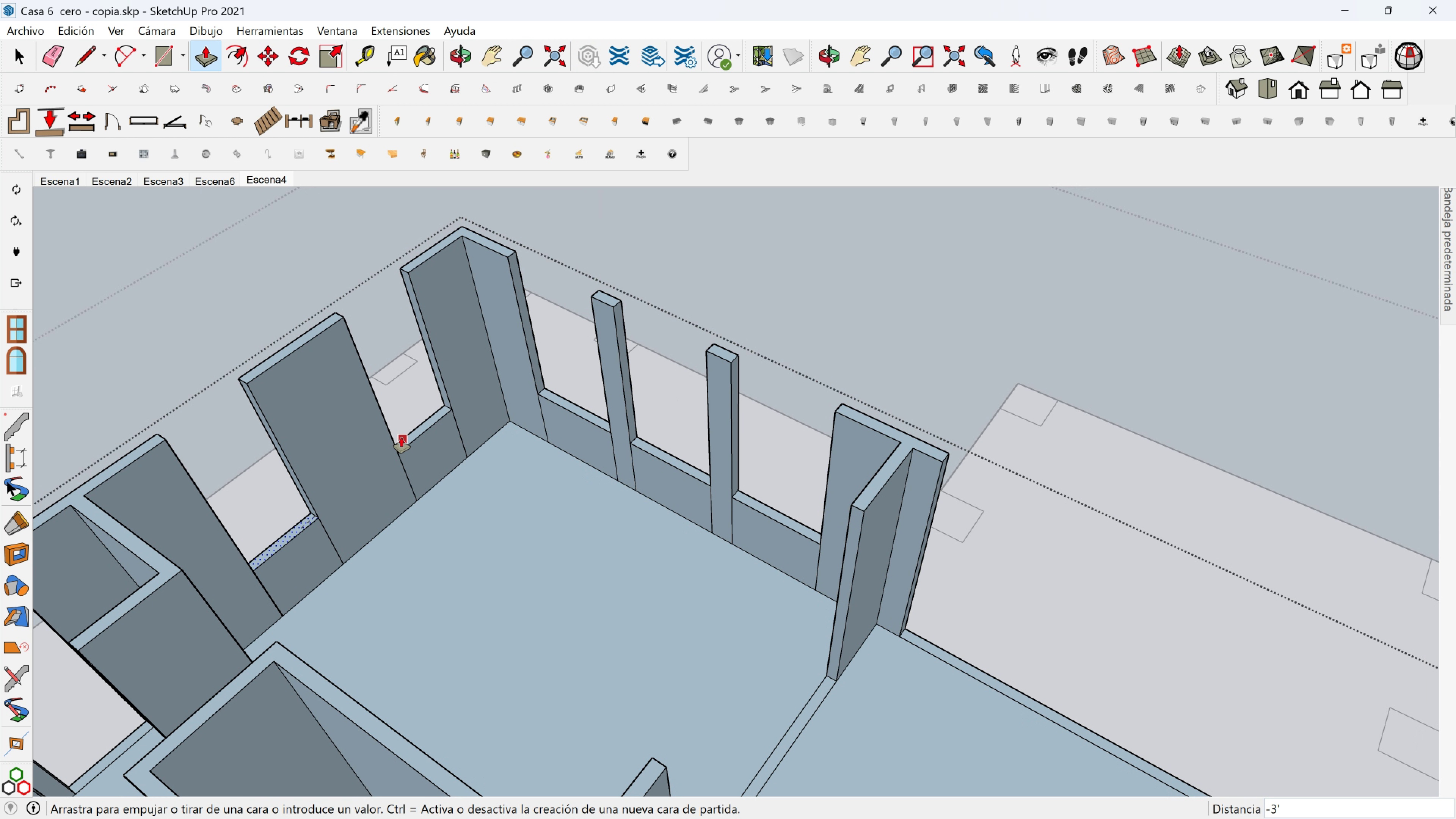 
left_click([403, 438])
 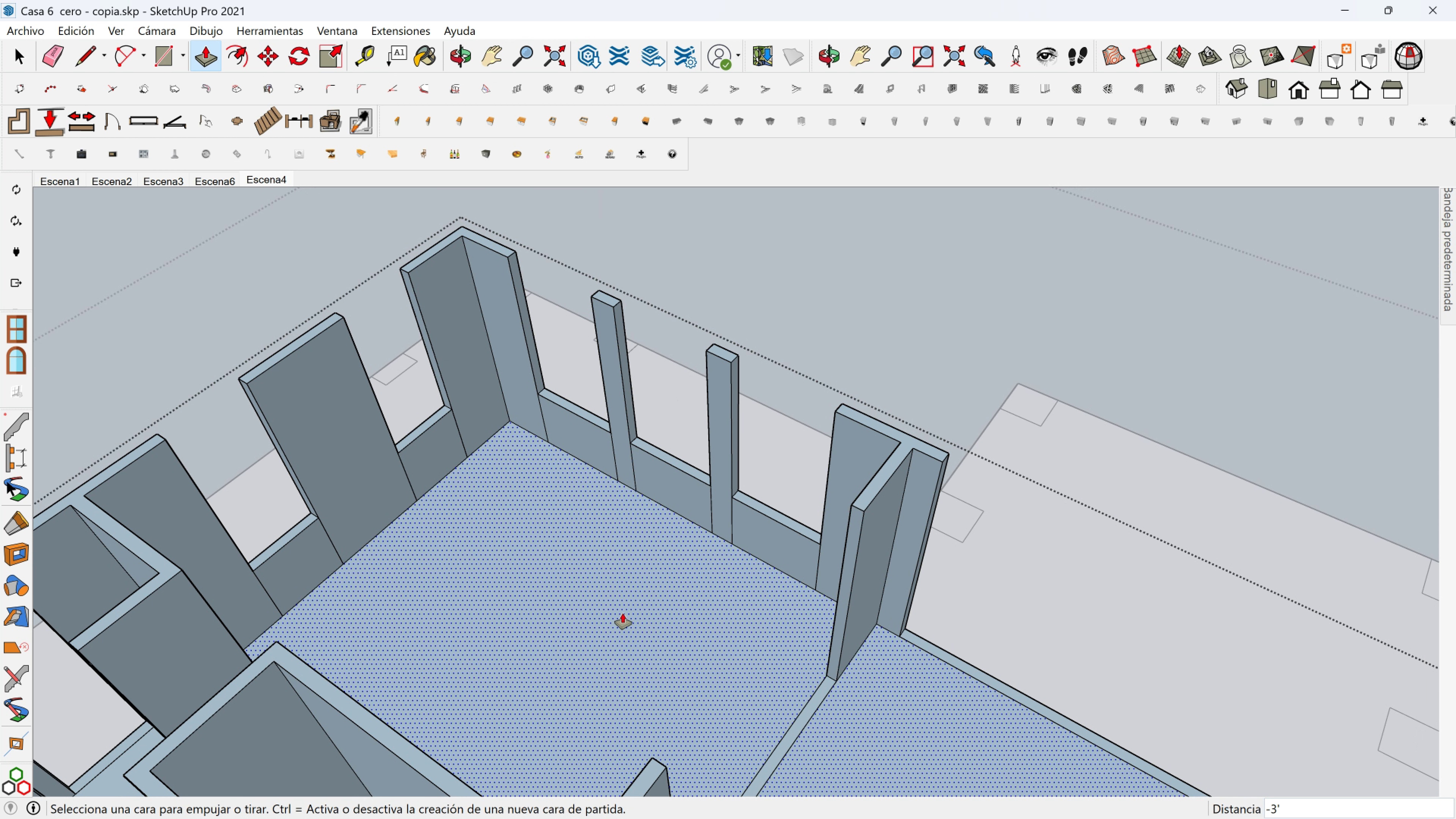 
hold_key(key=ShiftLeft, duration=0.85)
 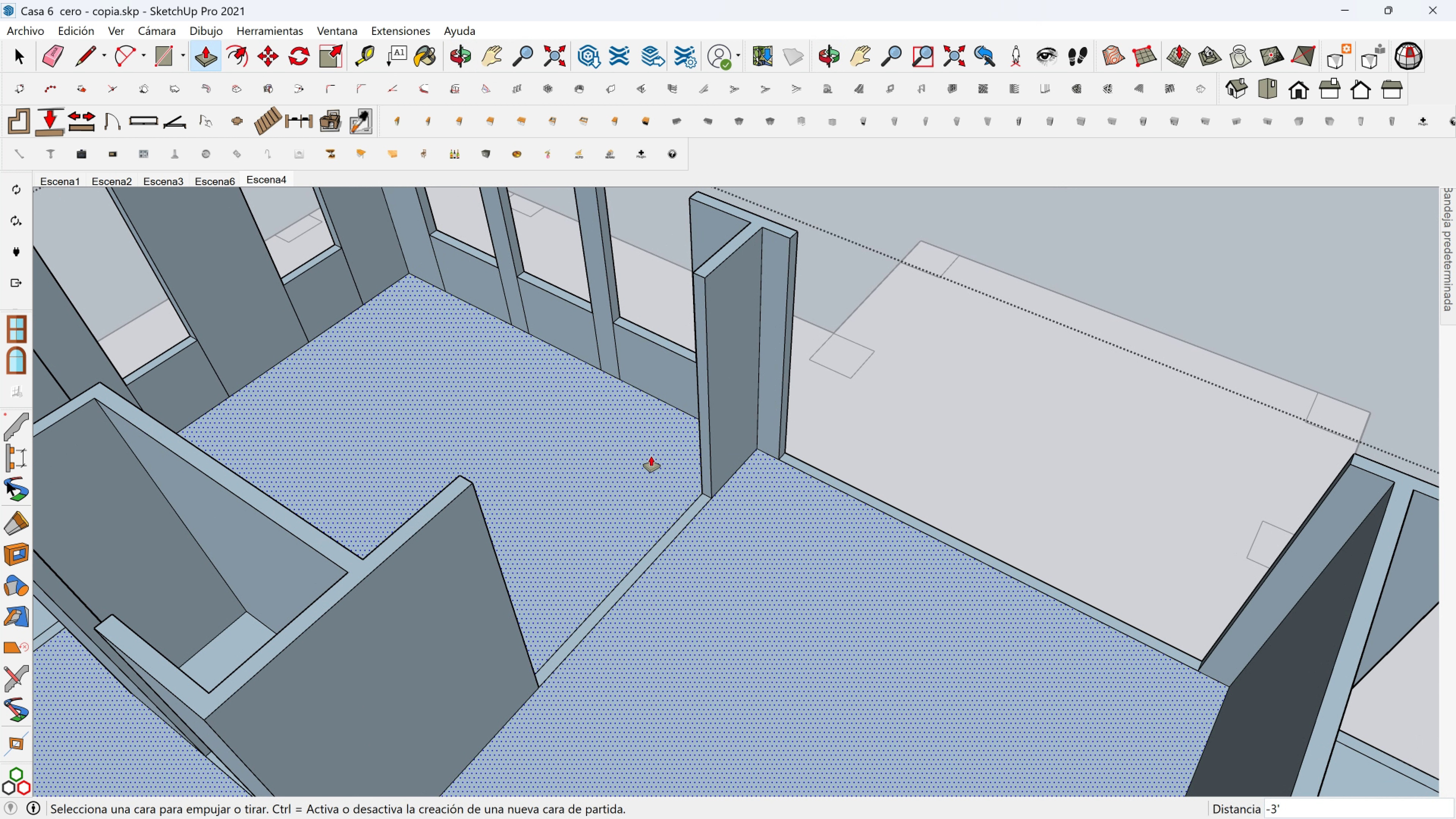 
scroll: coordinate [632, 456], scroll_direction: down, amount: 1.0
 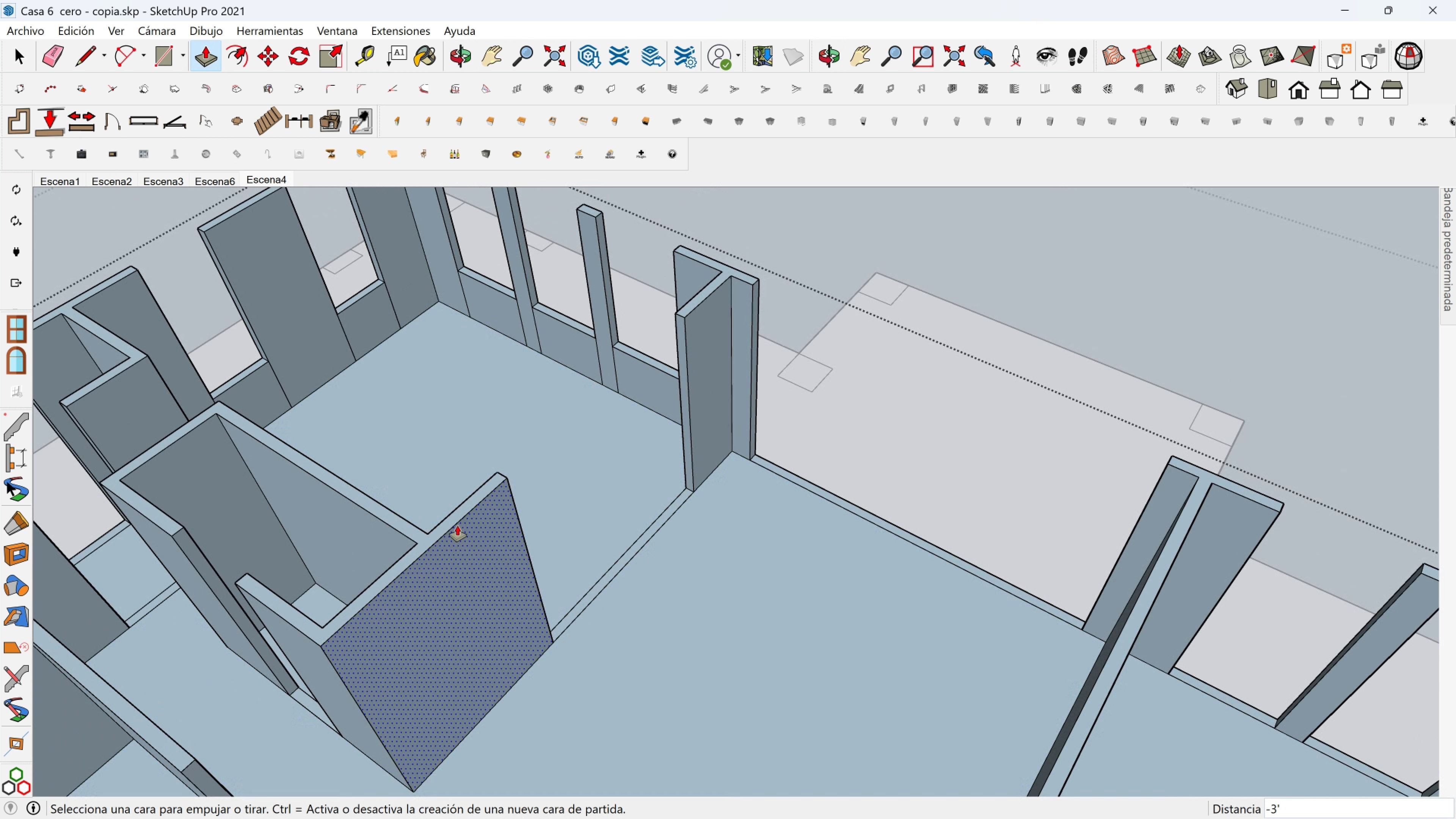 
hold_key(key=ShiftLeft, duration=0.51)
 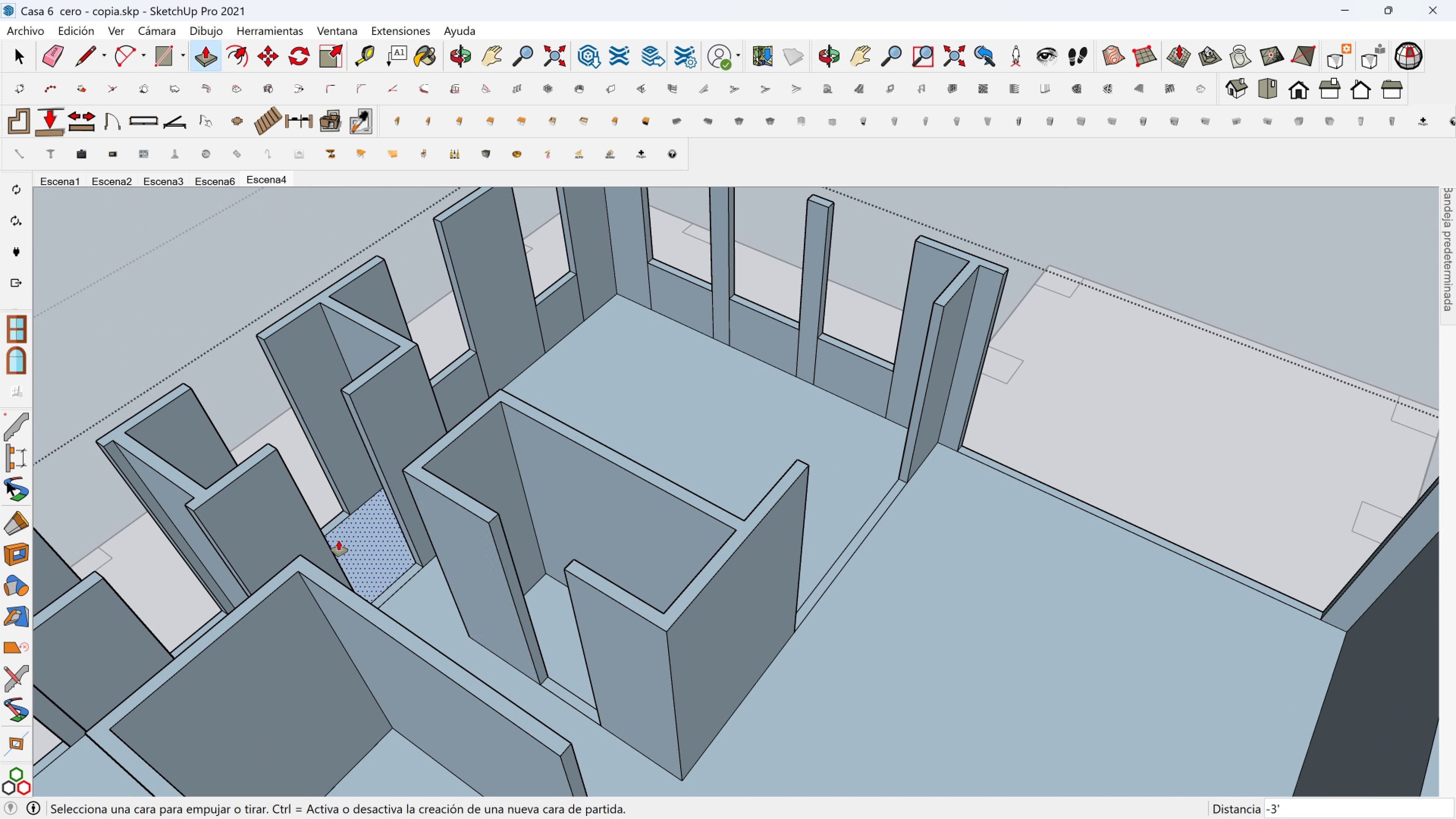 
hold_key(key=ShiftLeft, duration=0.32)
 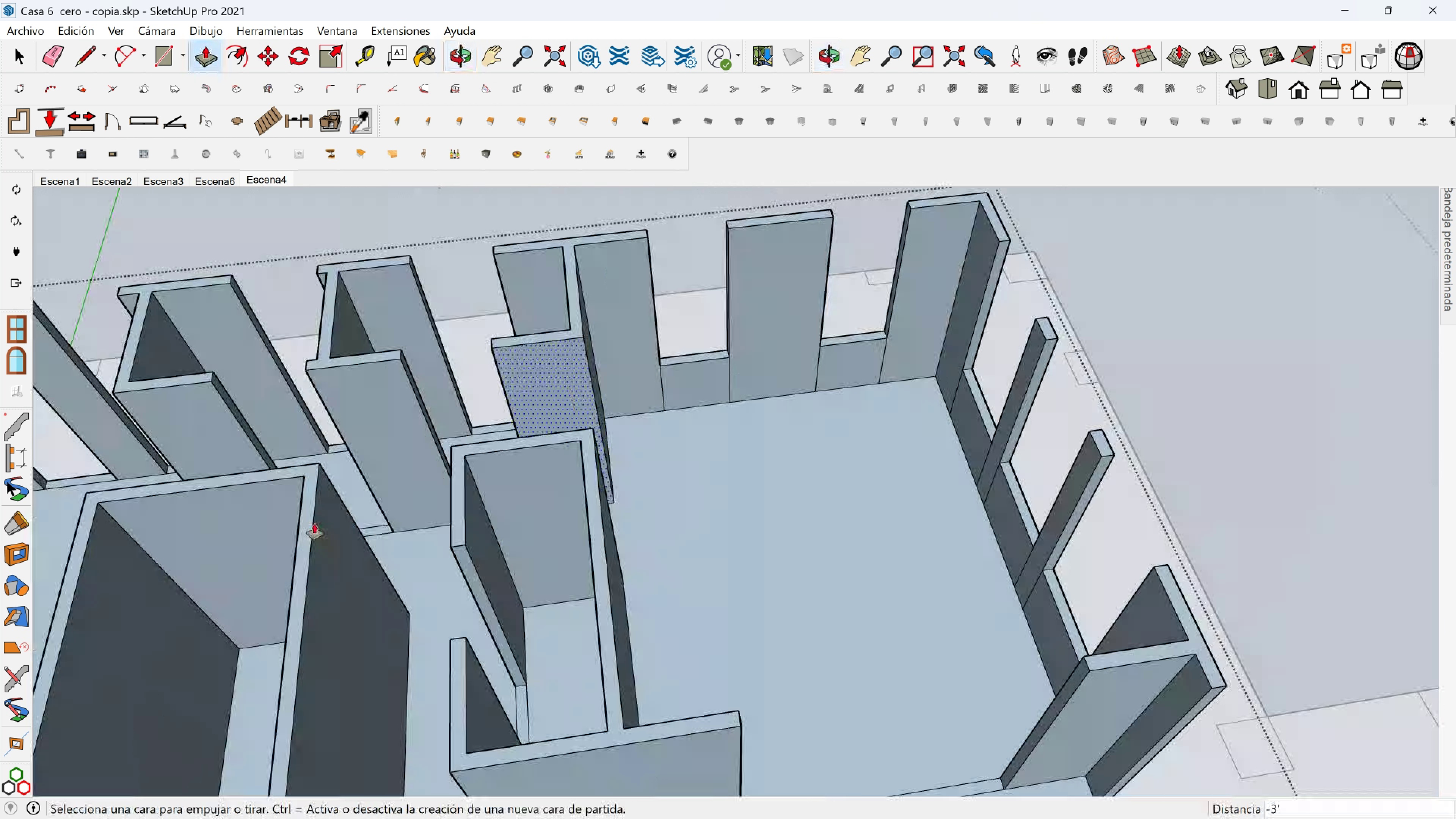 
hold_key(key=ShiftLeft, duration=0.38)
 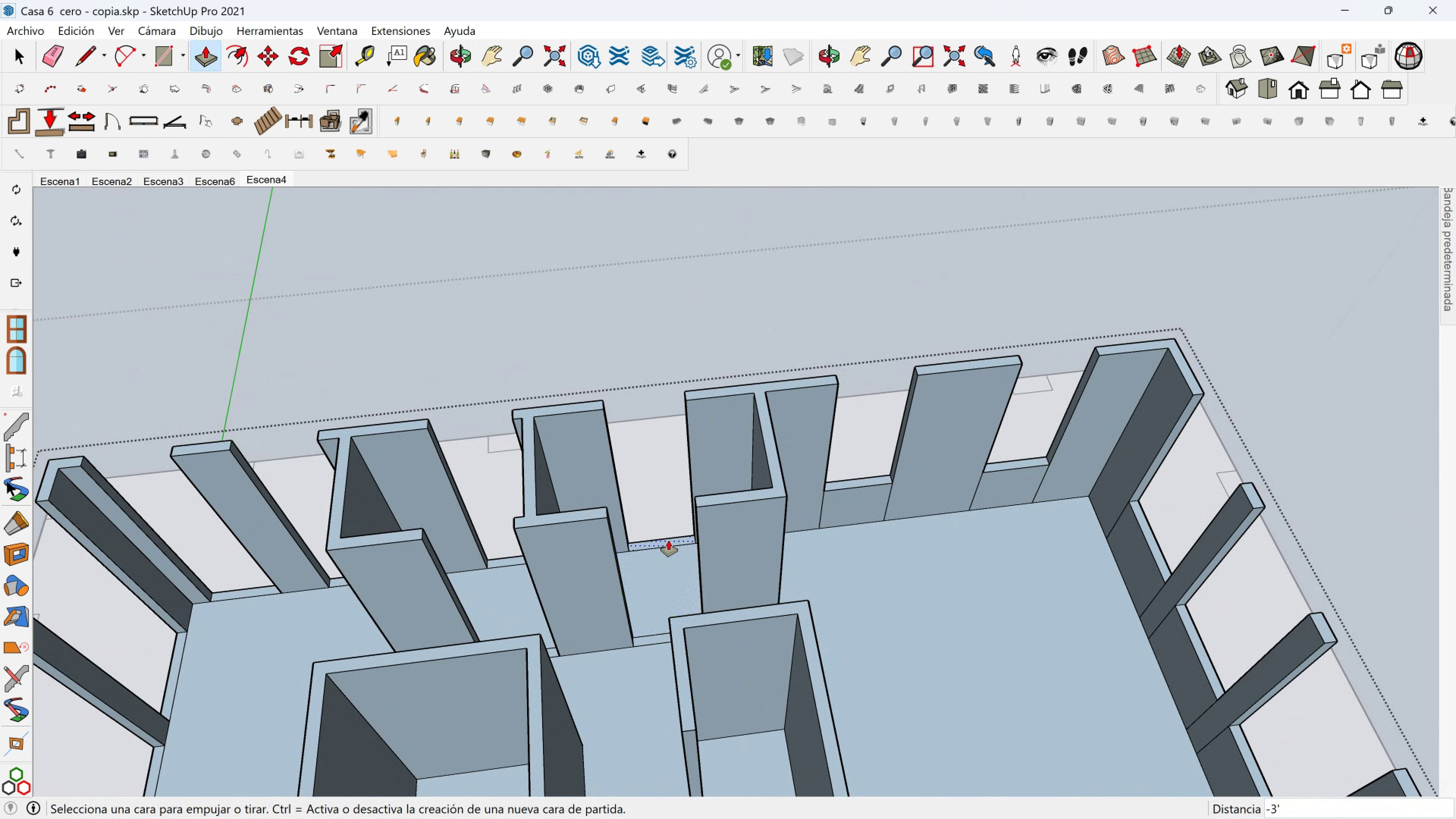 
left_click([668, 540])
 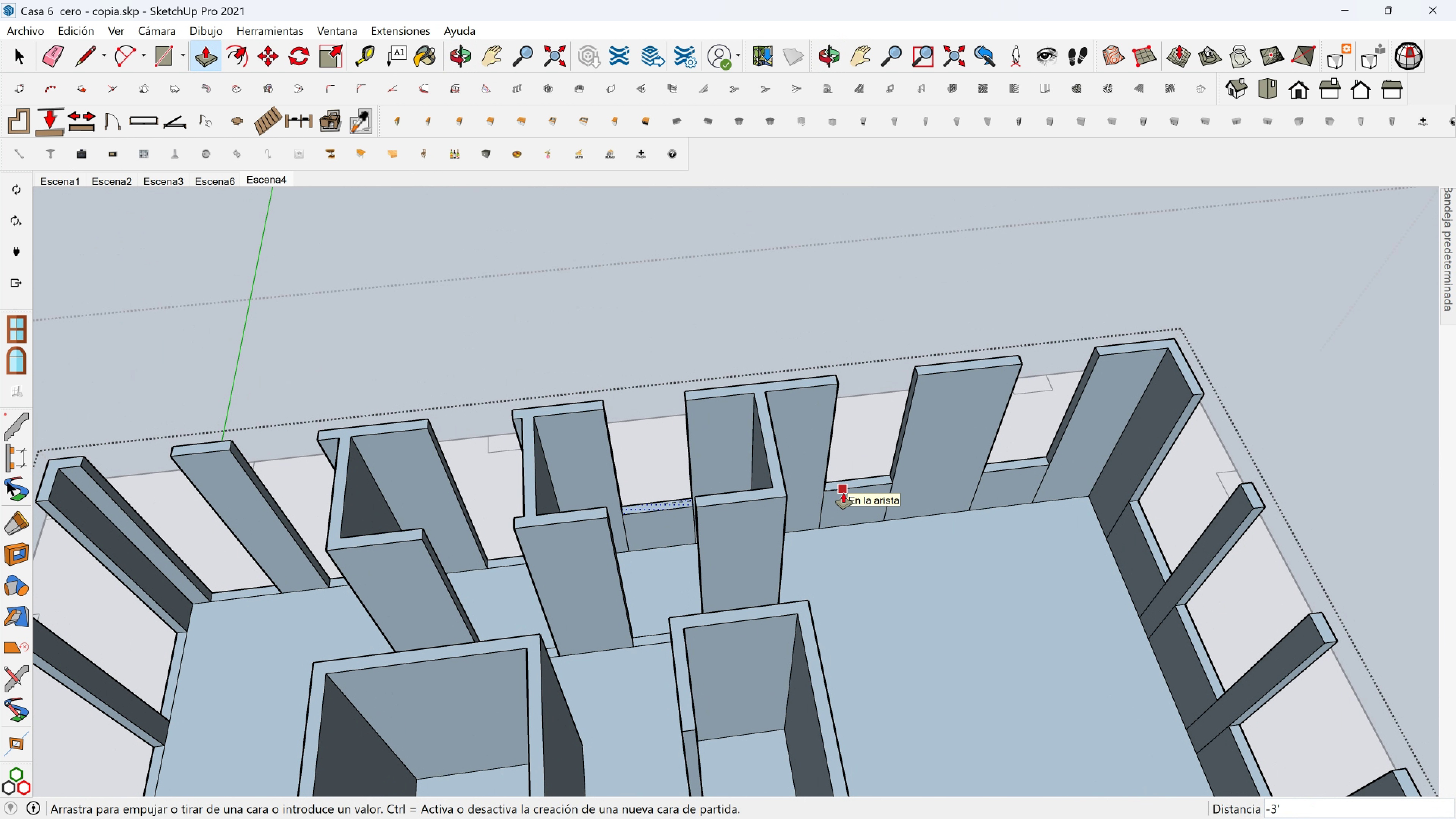 
left_click([843, 493])
 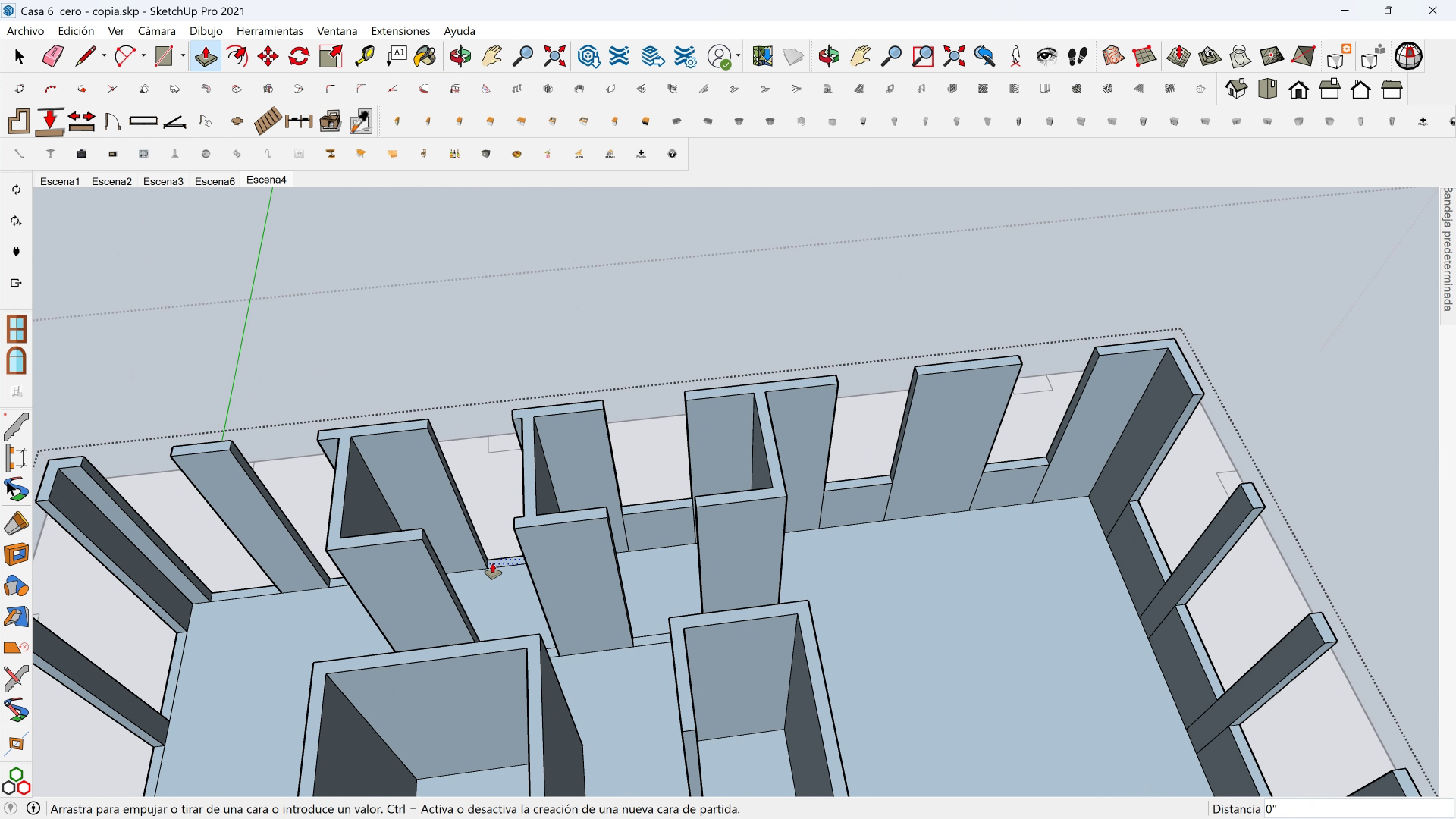 
left_click([493, 563])
 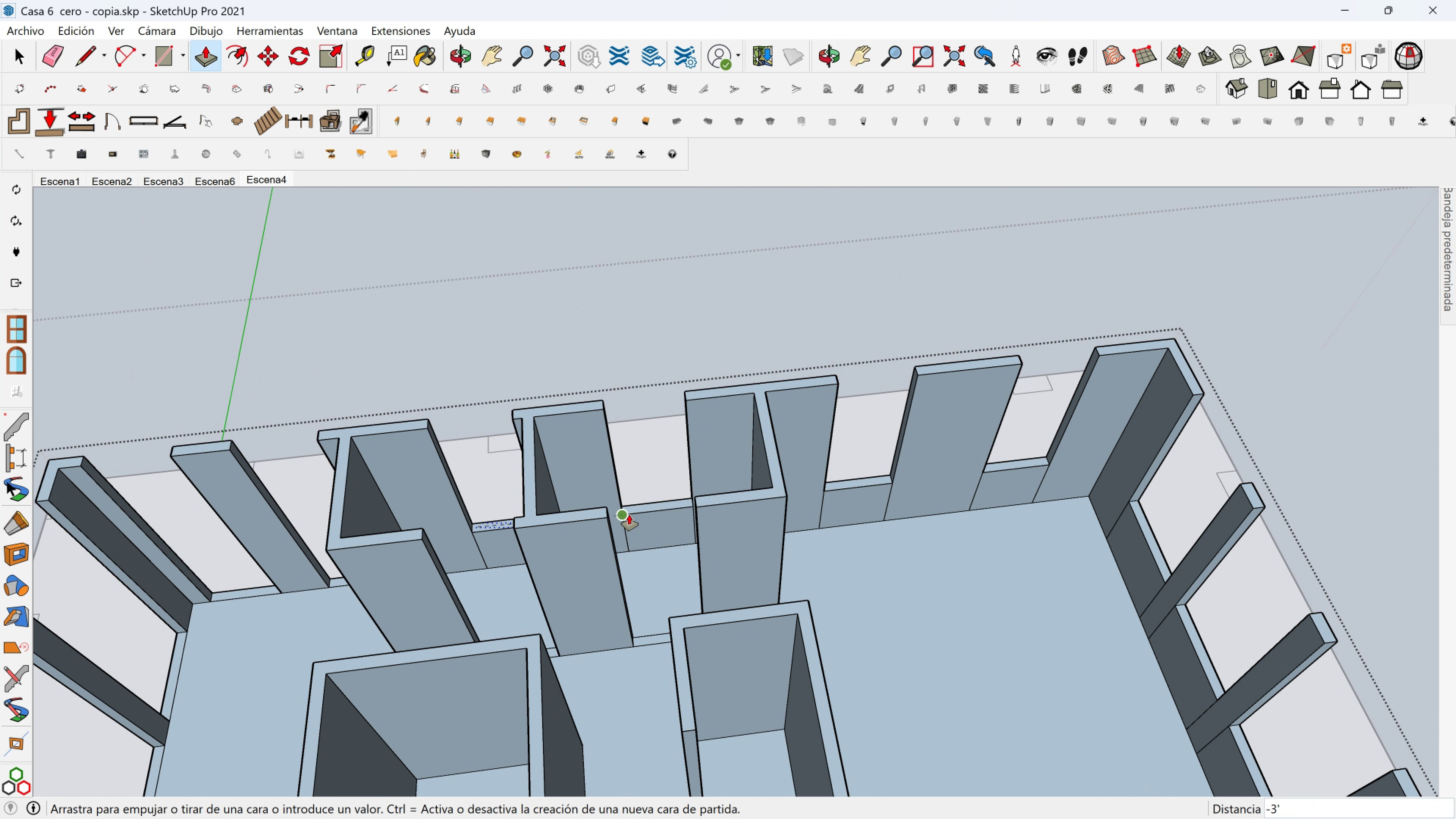 
left_click([629, 515])
 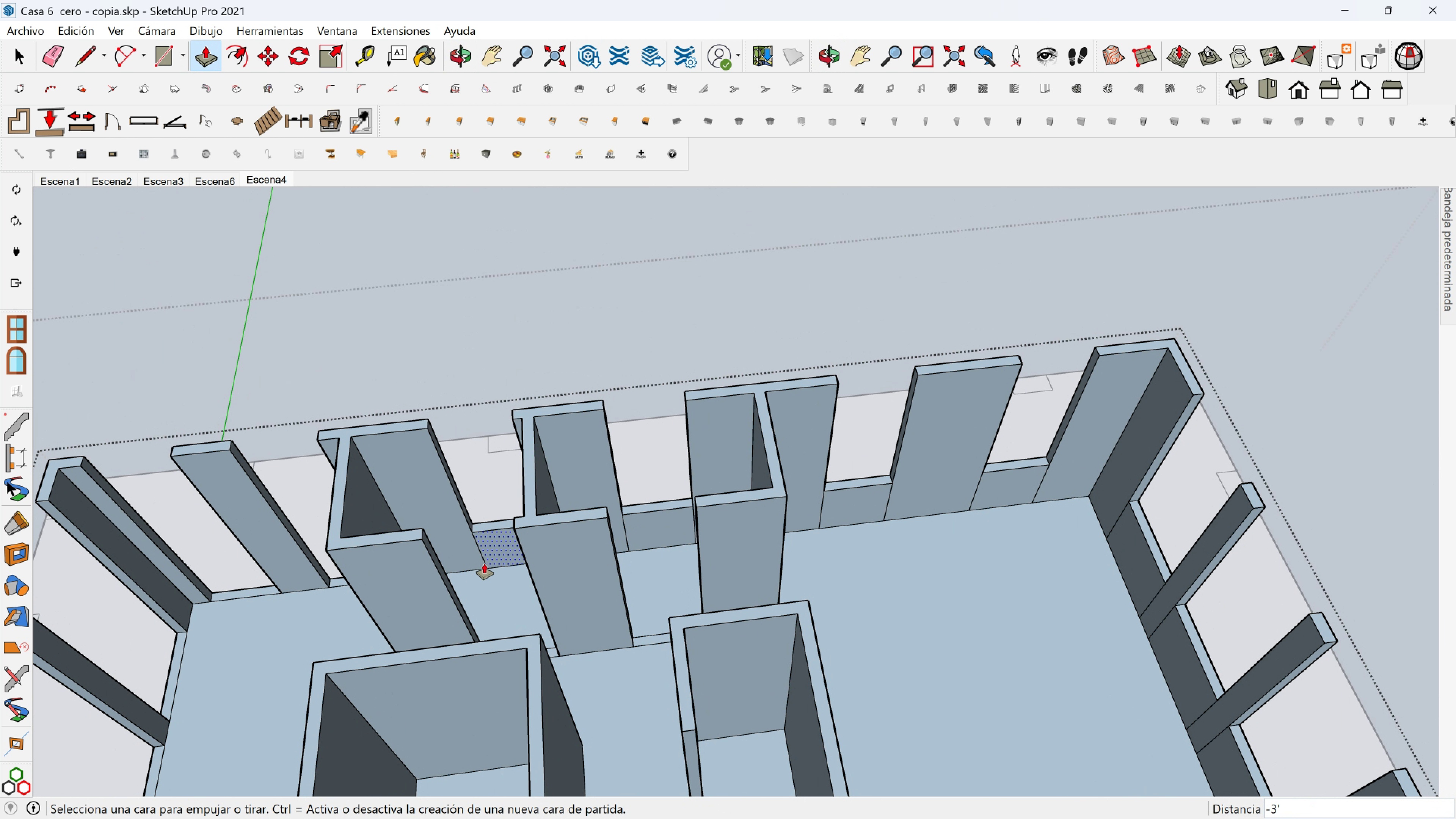 
hold_key(key=ShiftLeft, duration=0.6)
 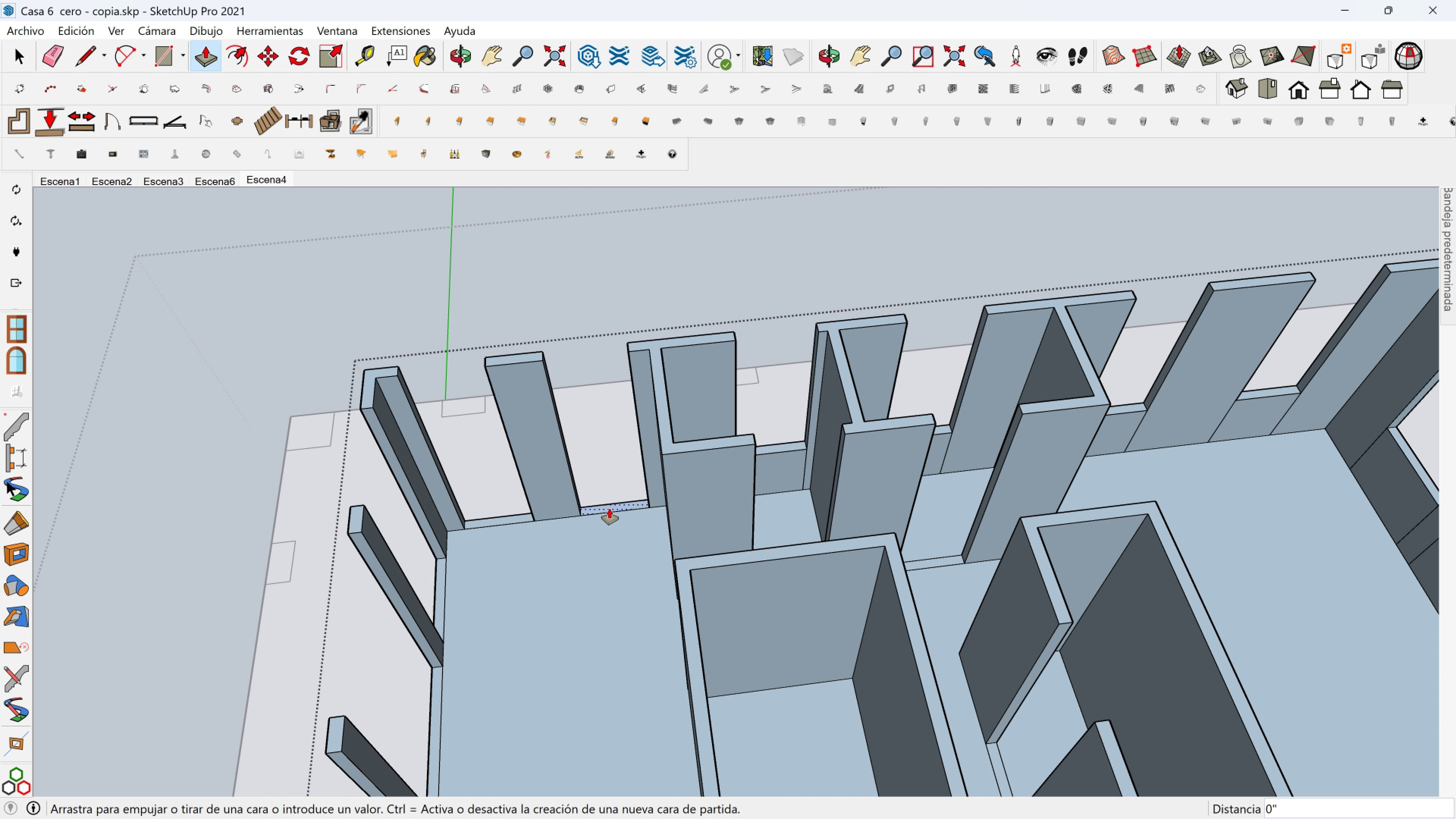 
left_click([609, 508])
 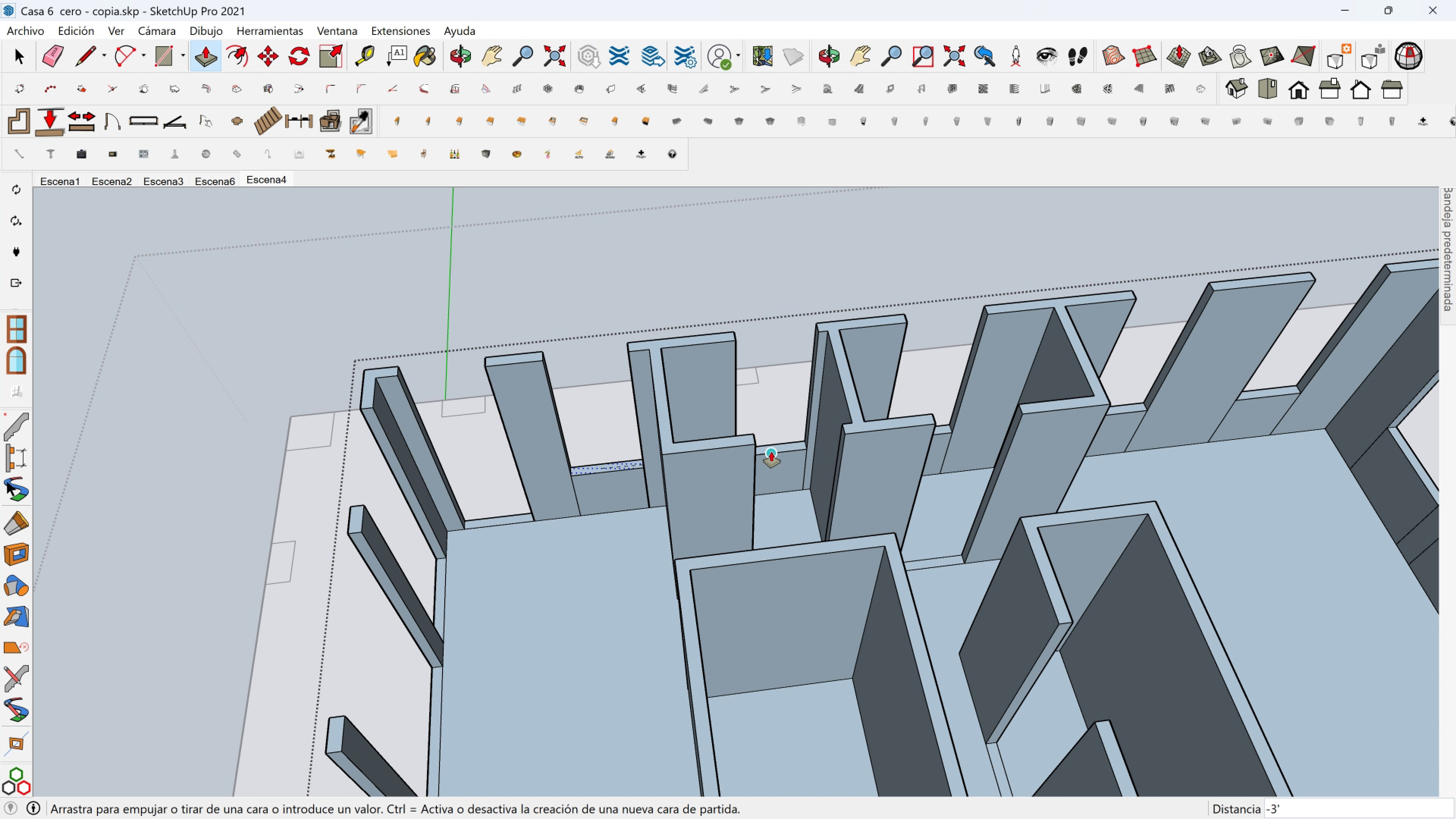 
left_click([771, 452])
 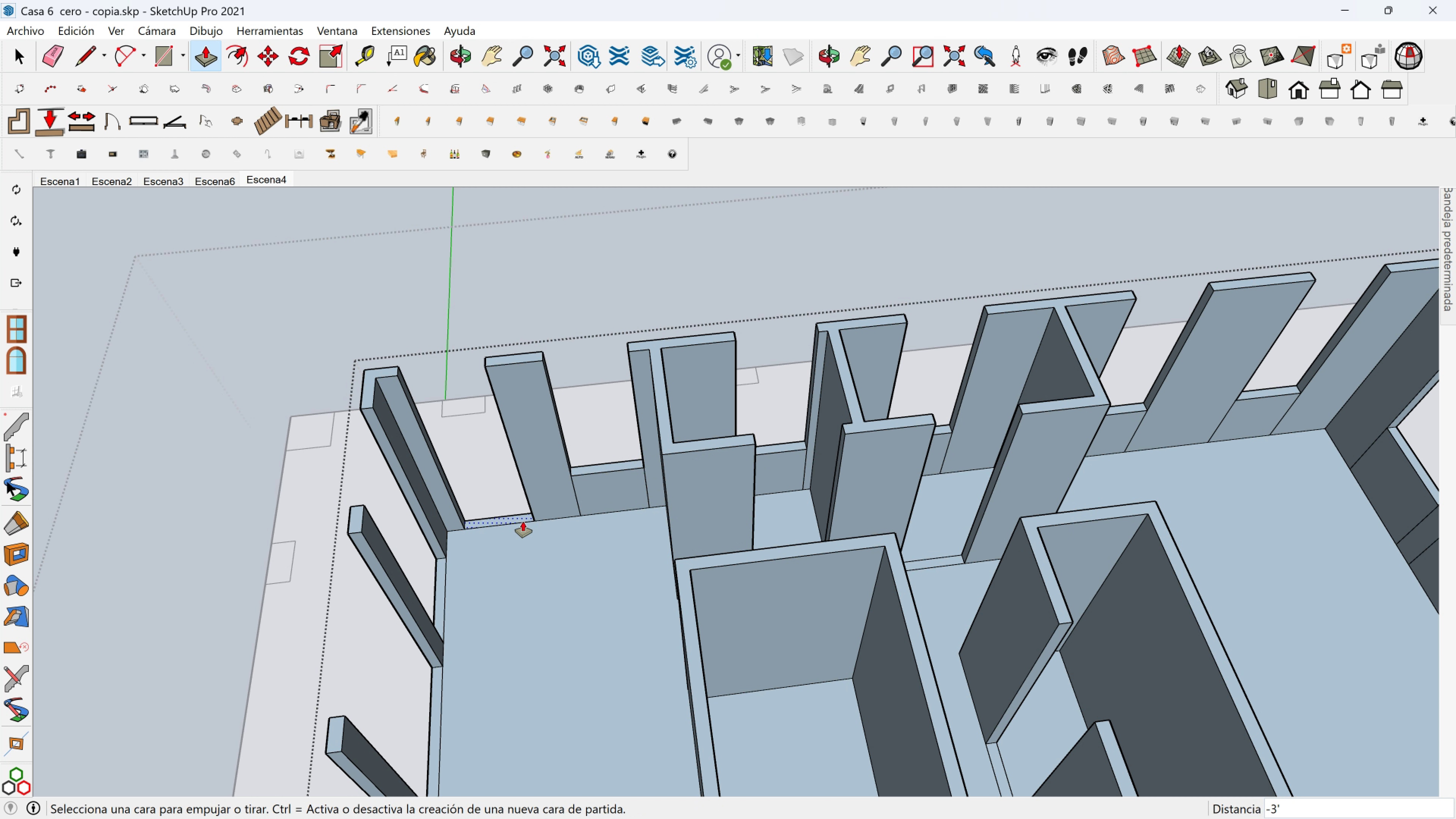 
left_click([523, 521])
 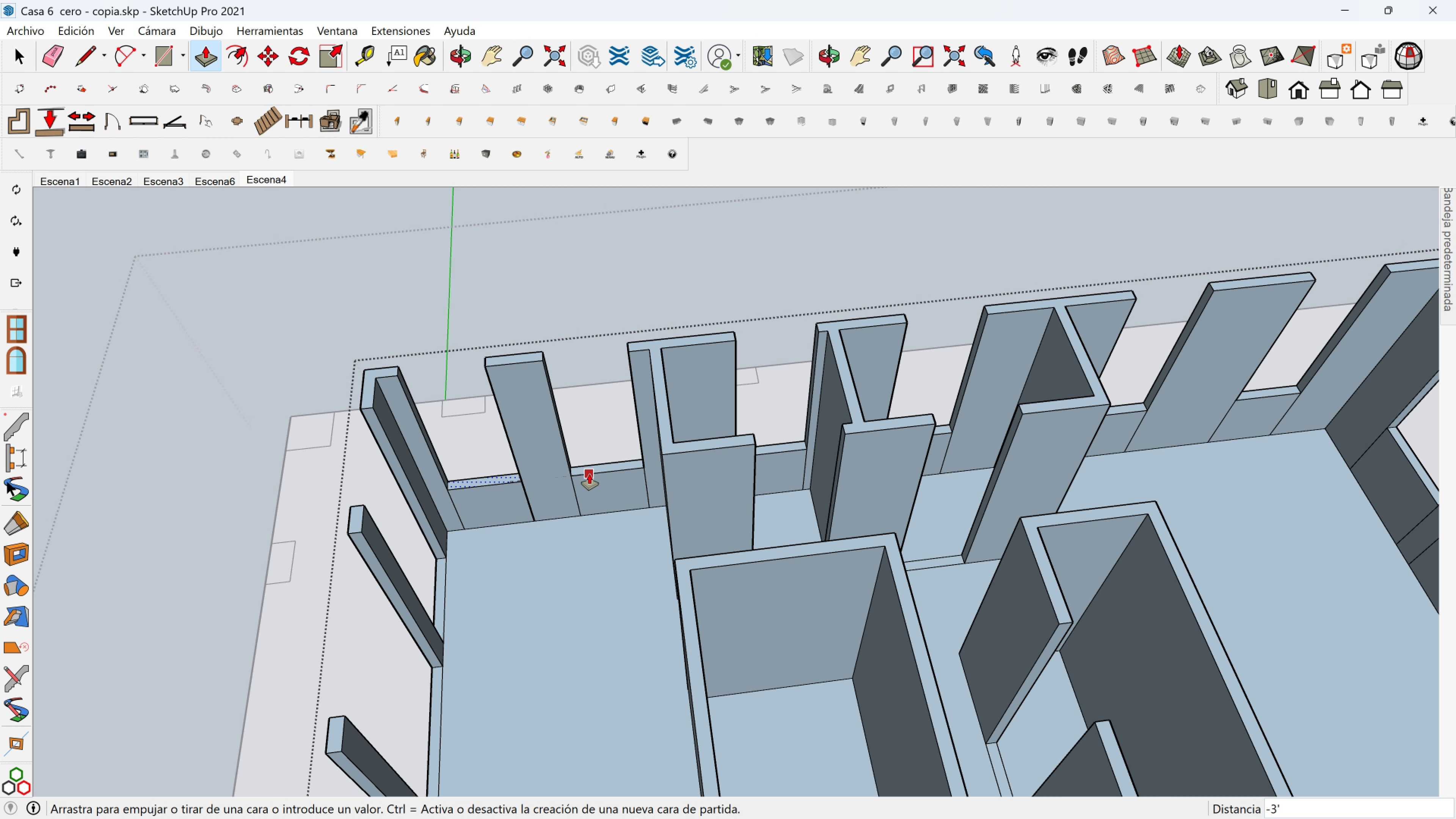 
left_click([589, 474])
 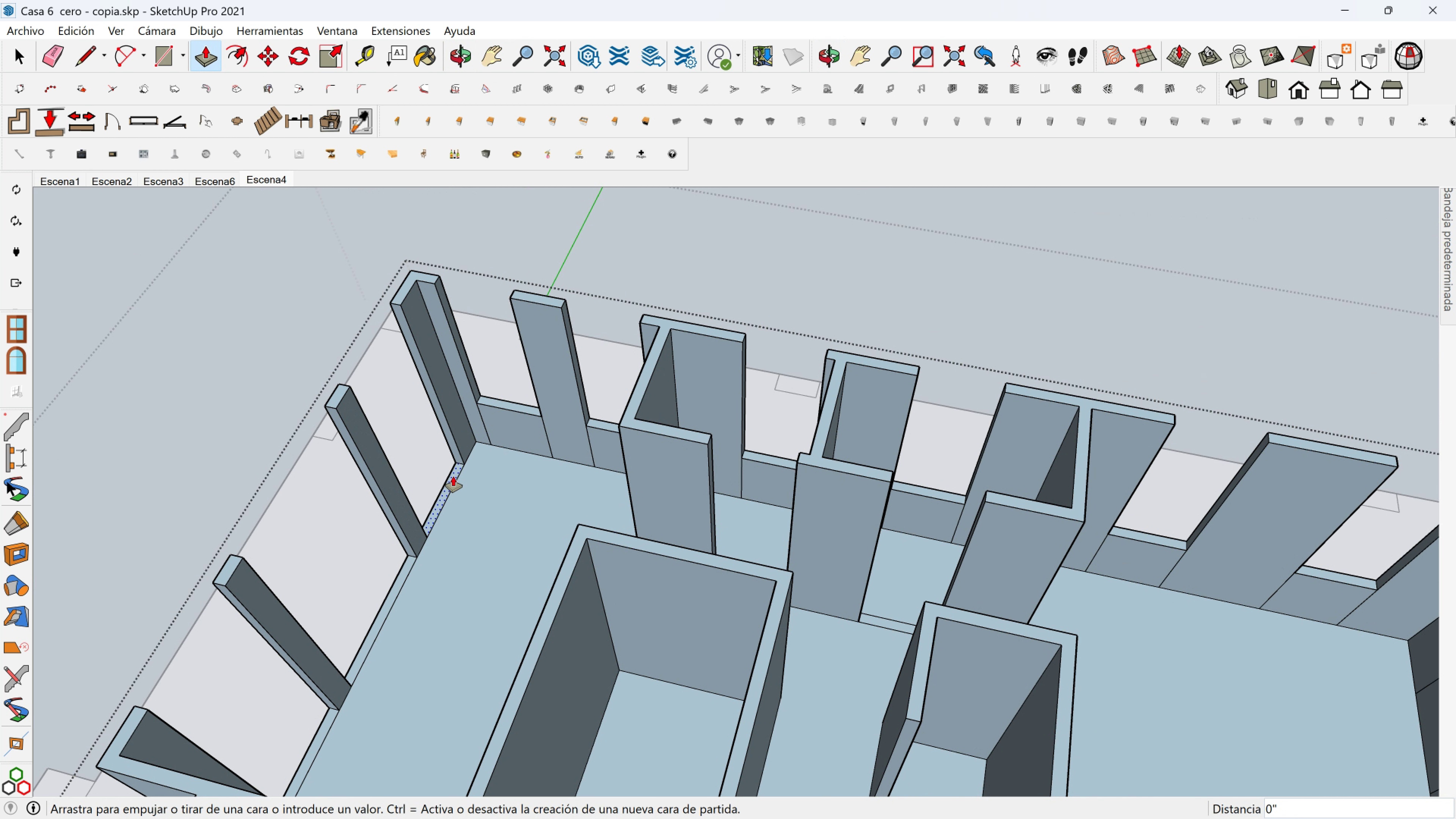 
left_click([497, 411])
 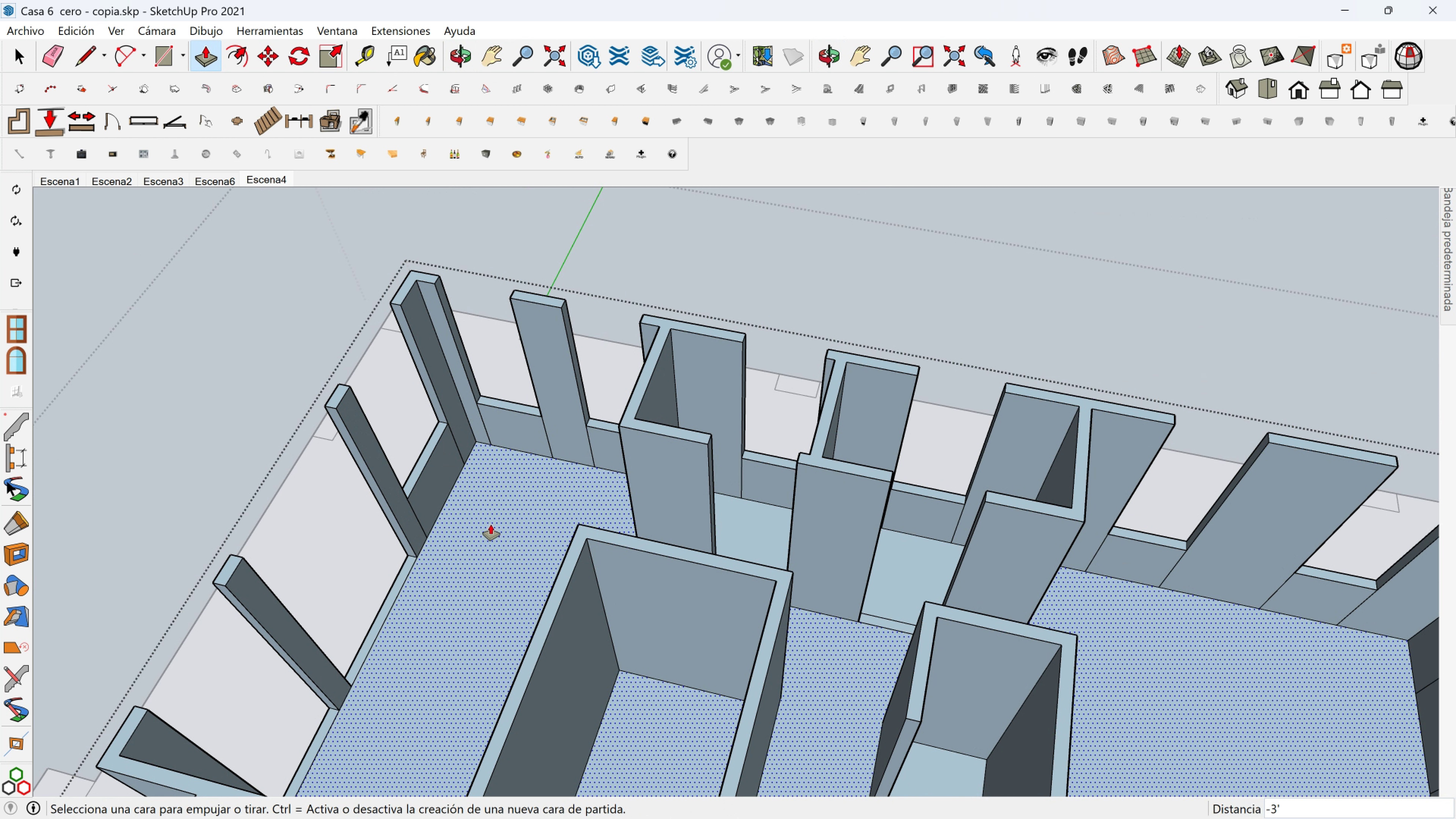 
hold_key(key=ShiftLeft, duration=0.31)
 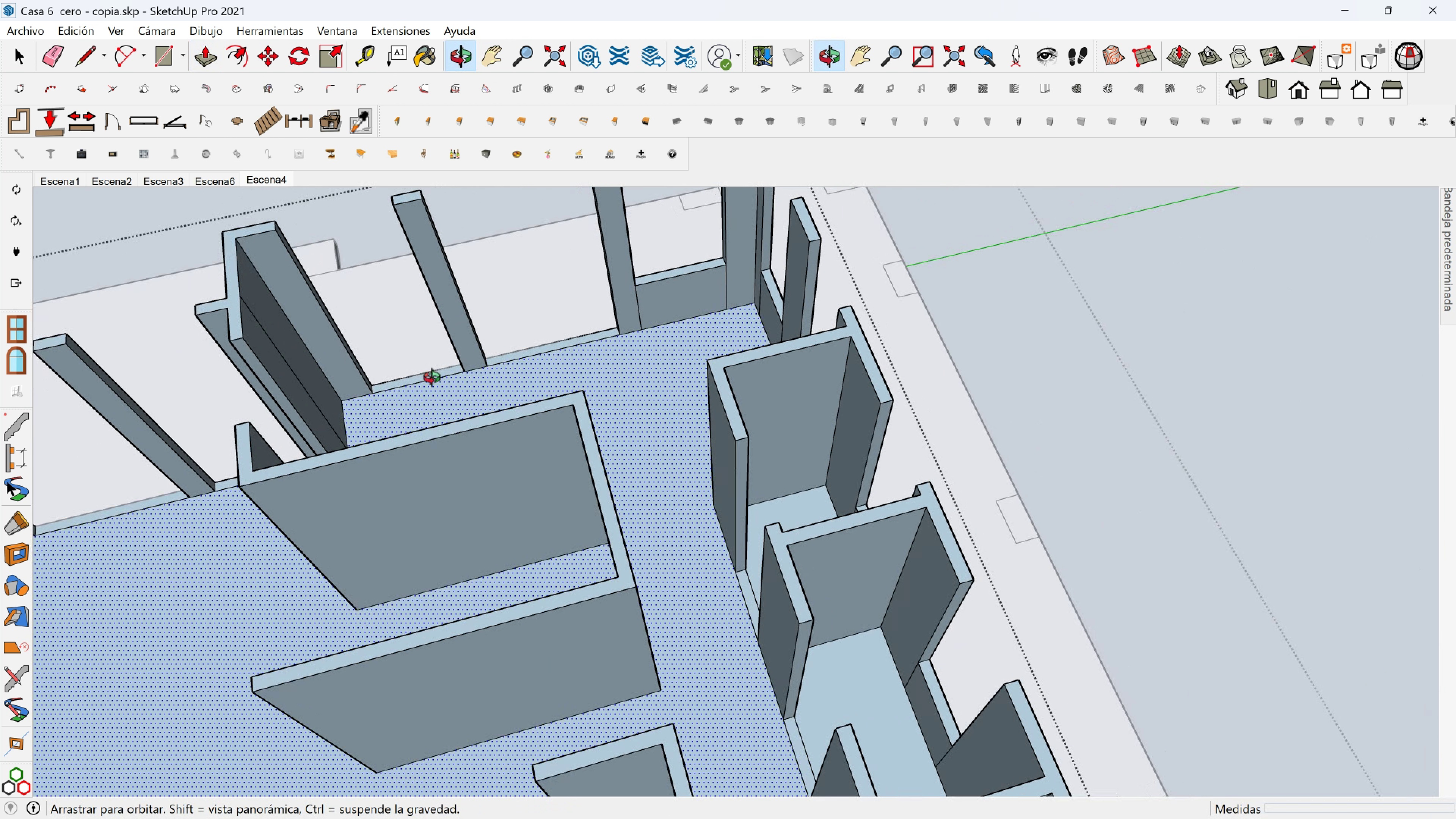 
hold_key(key=ShiftLeft, duration=0.49)
 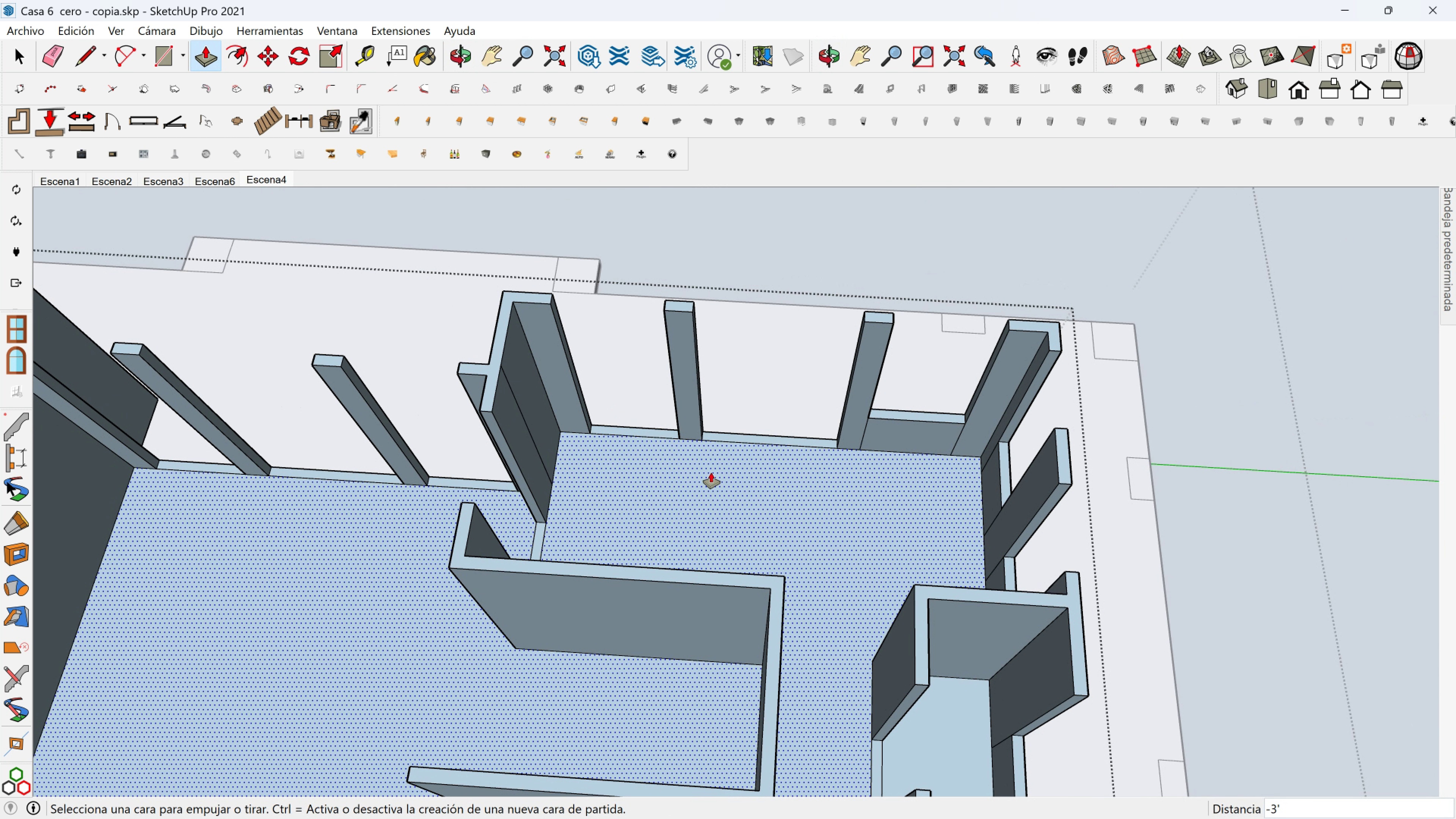 
key(Meta+MetaLeft)
 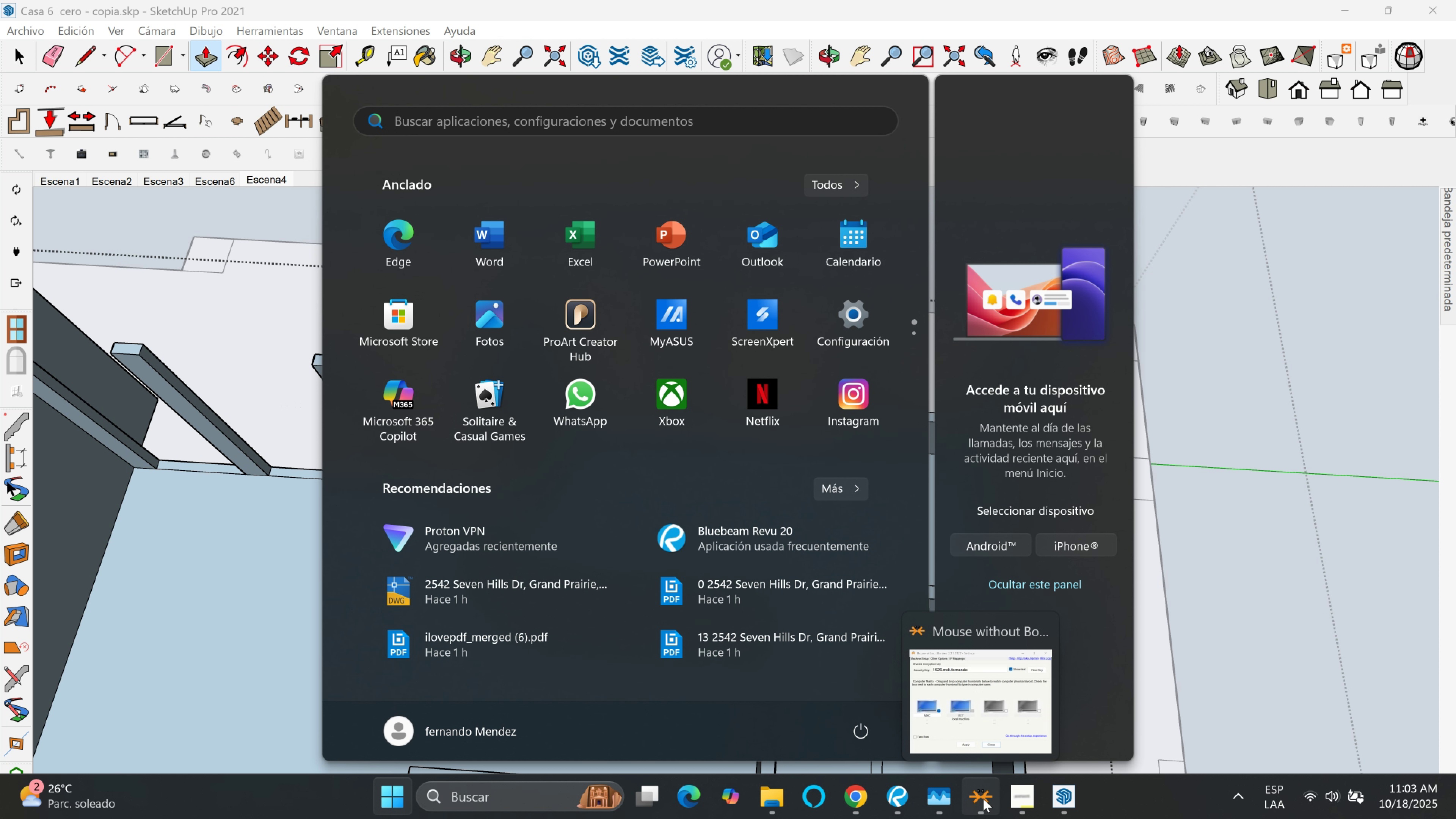 
left_click([1036, 635])